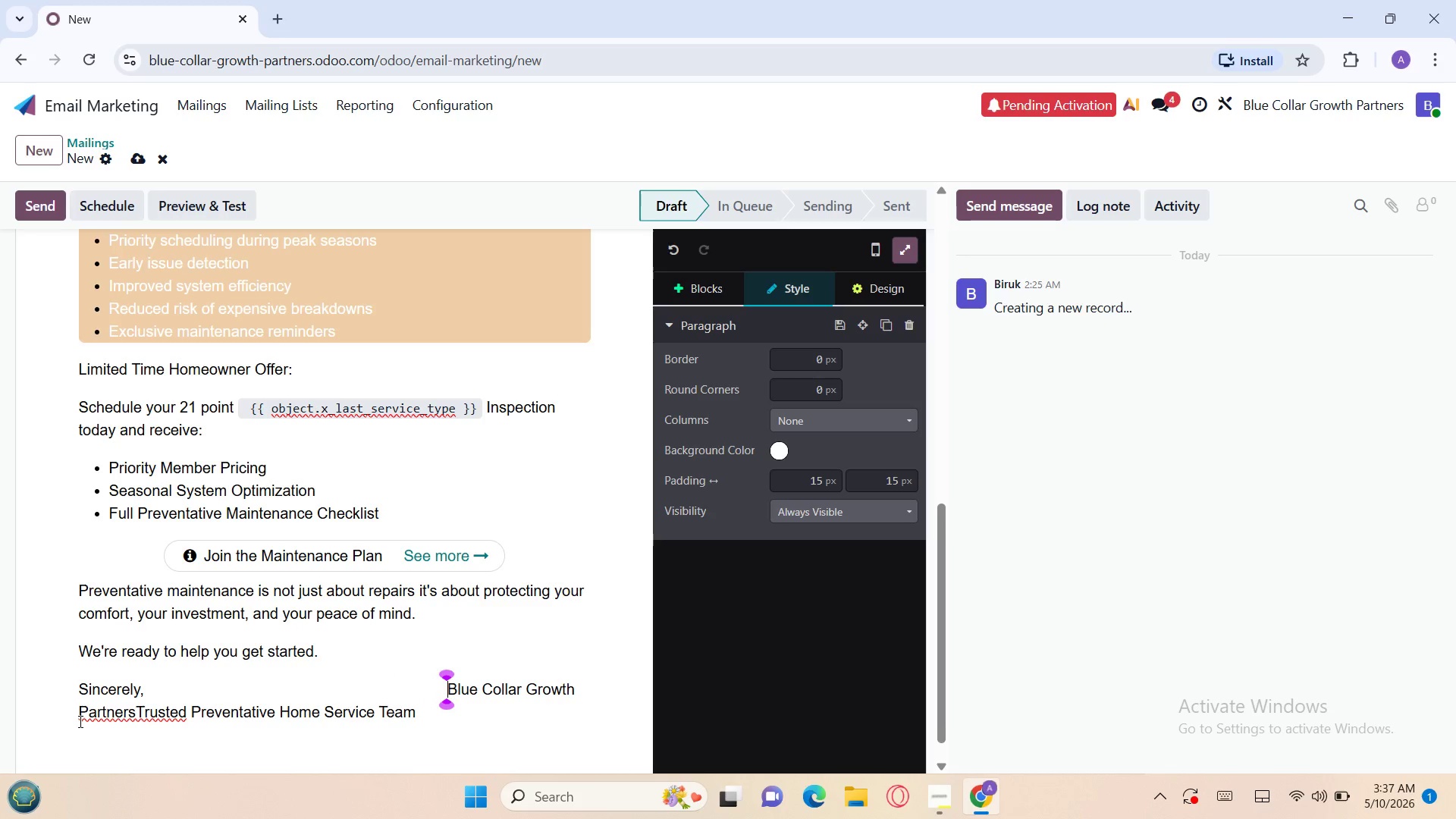 
key(Space)
 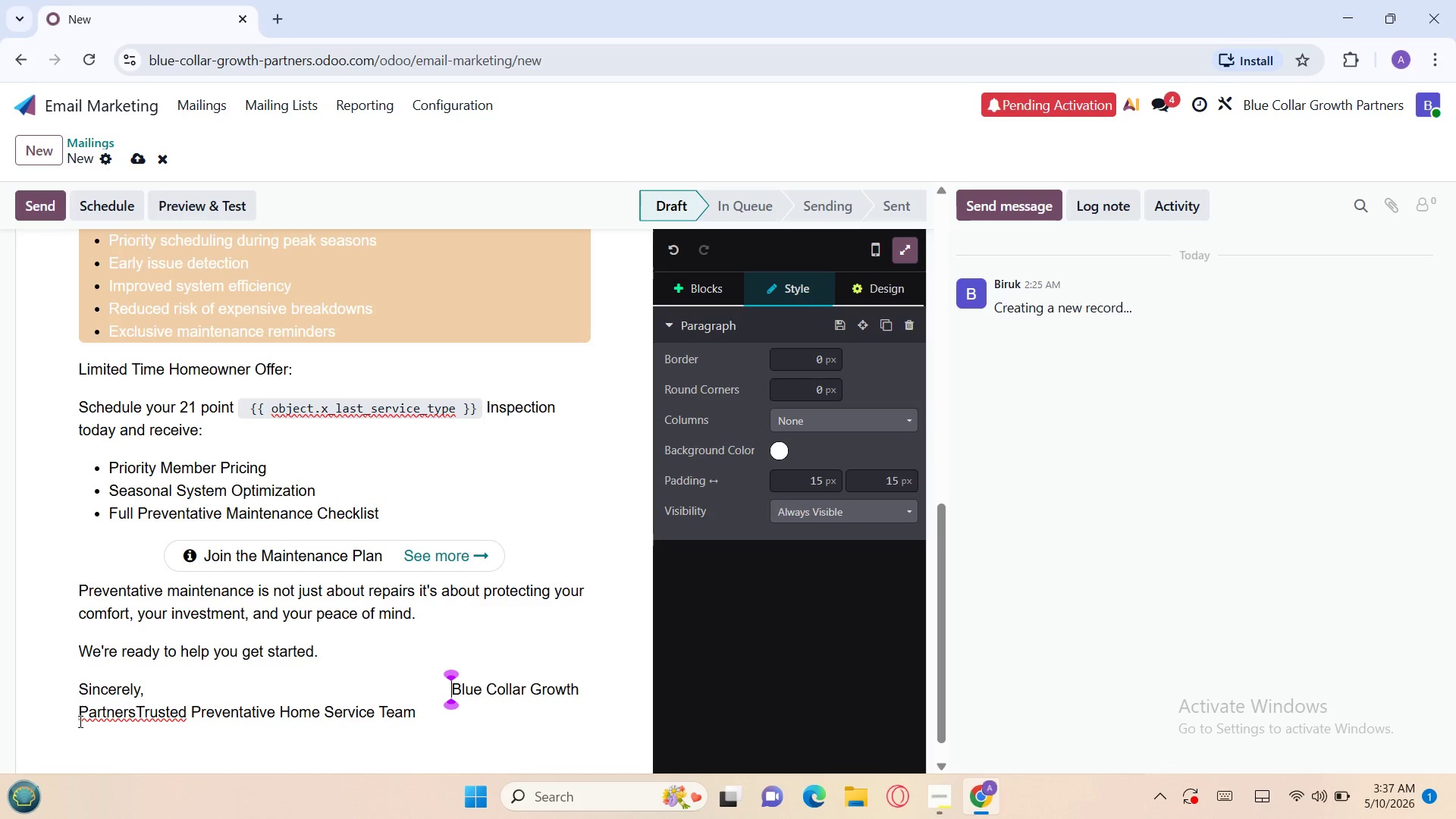 
key(Space)
 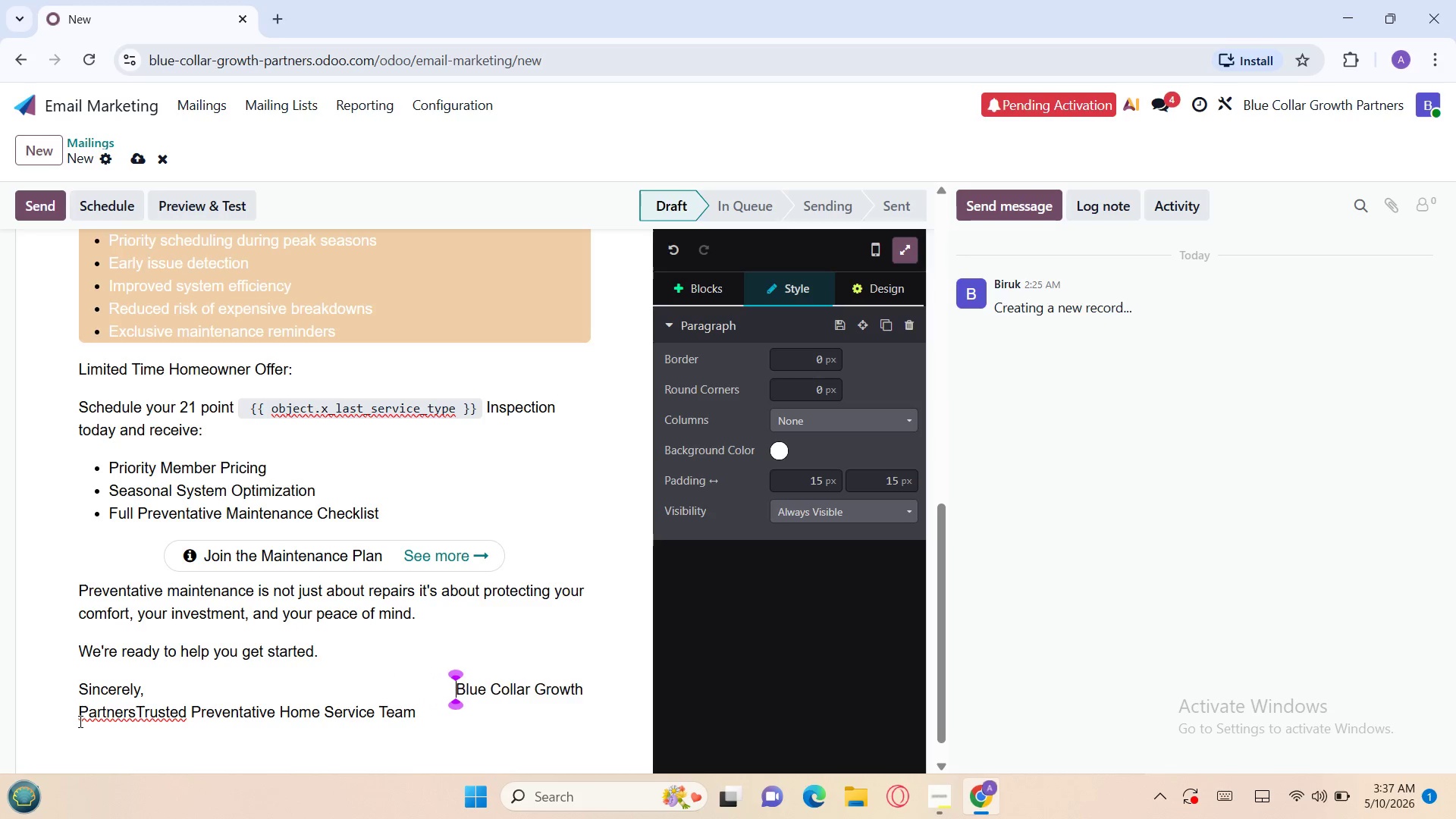 
key(Space)
 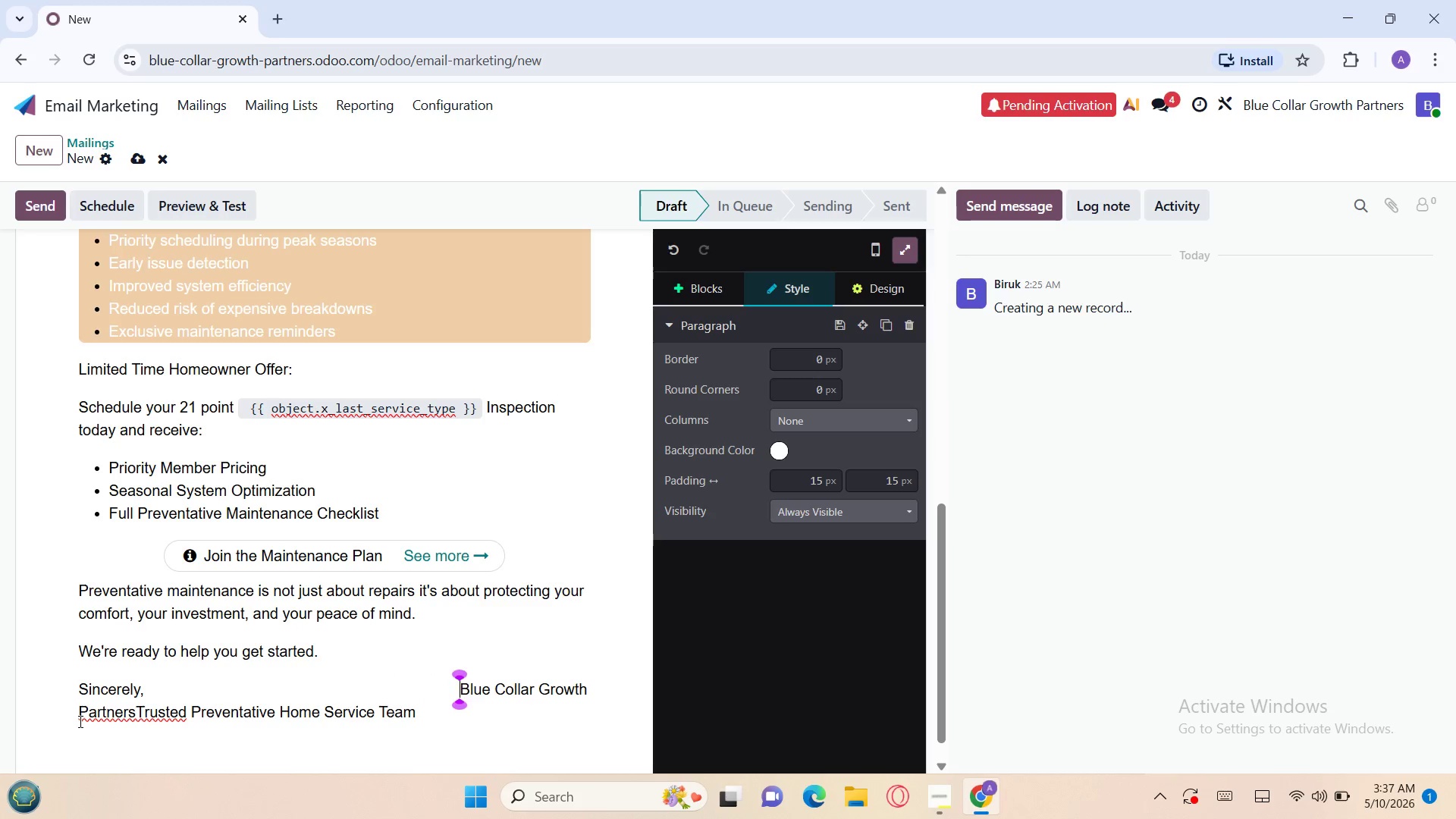 
hold_key(key=Space, duration=0.33)
 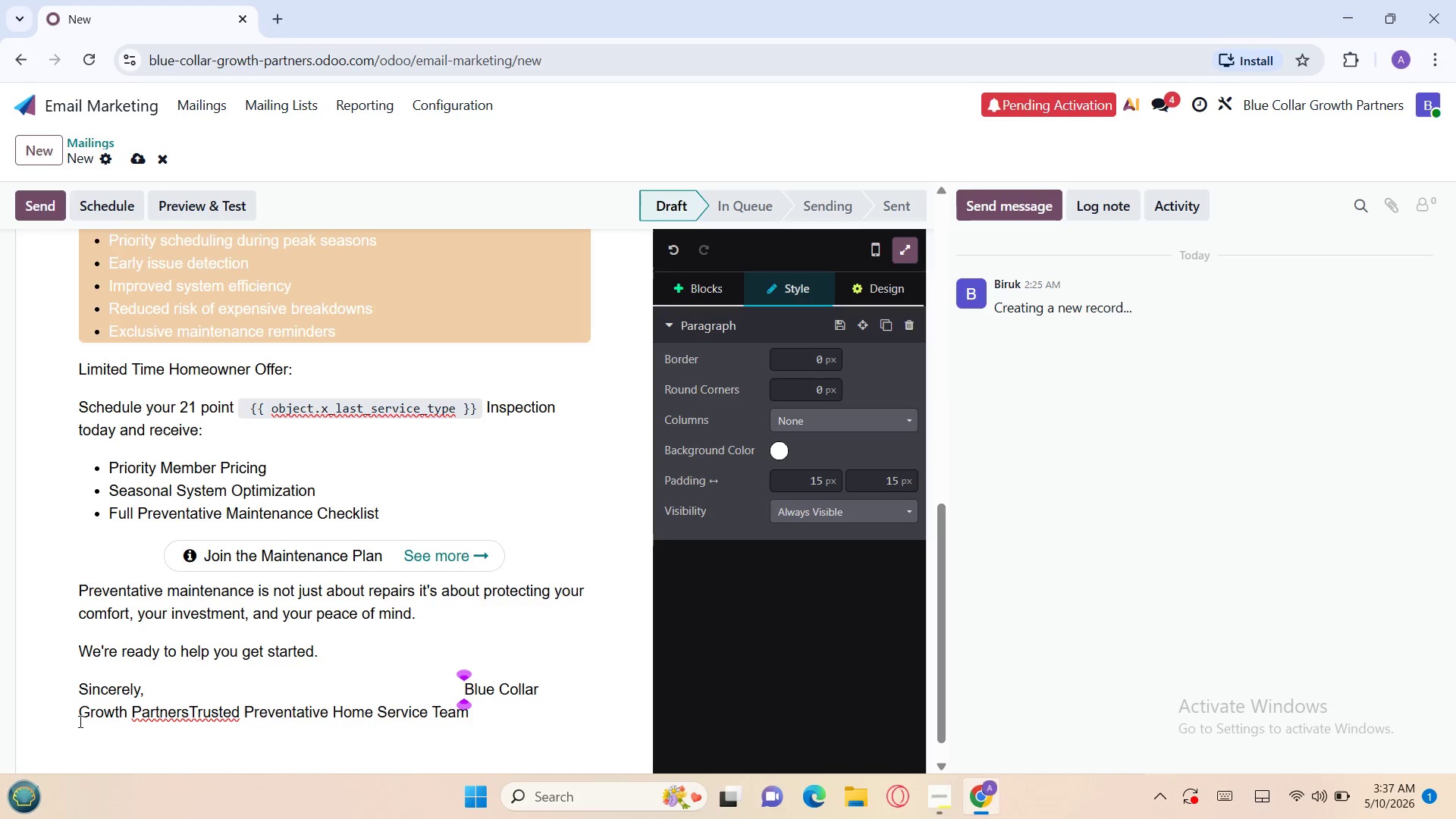 
key(Space)
 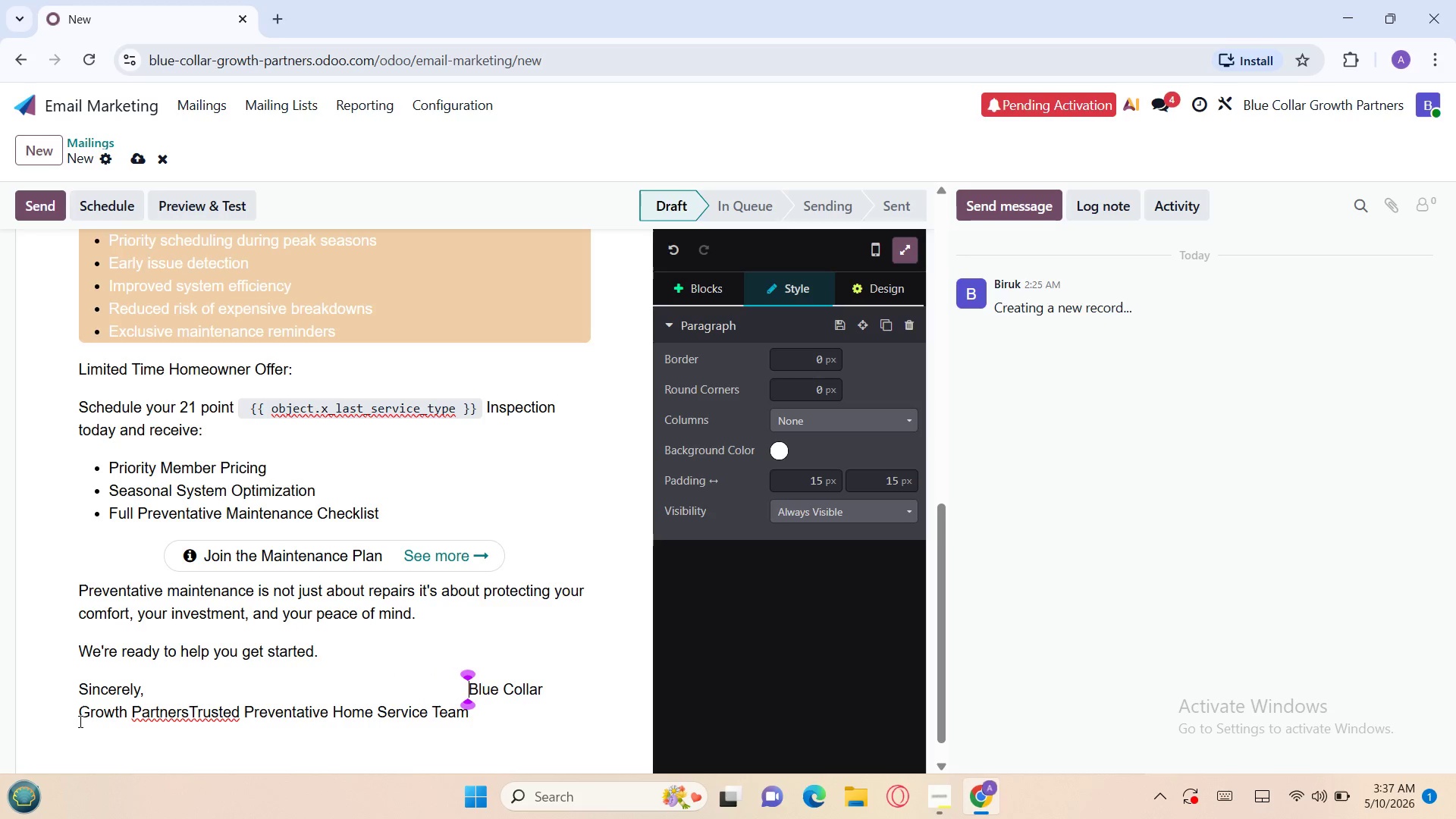 
key(Space)
 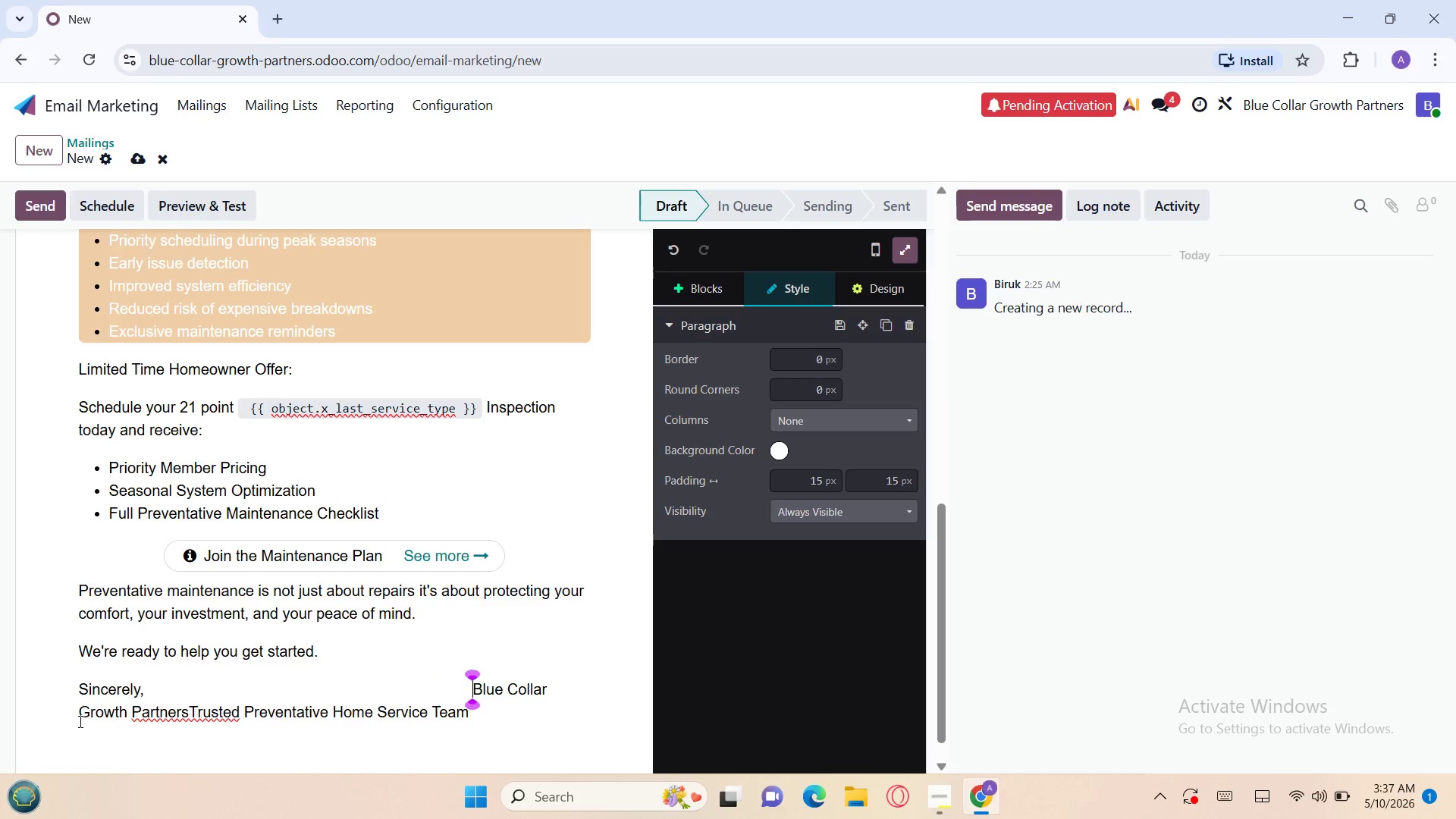 
key(Space)
 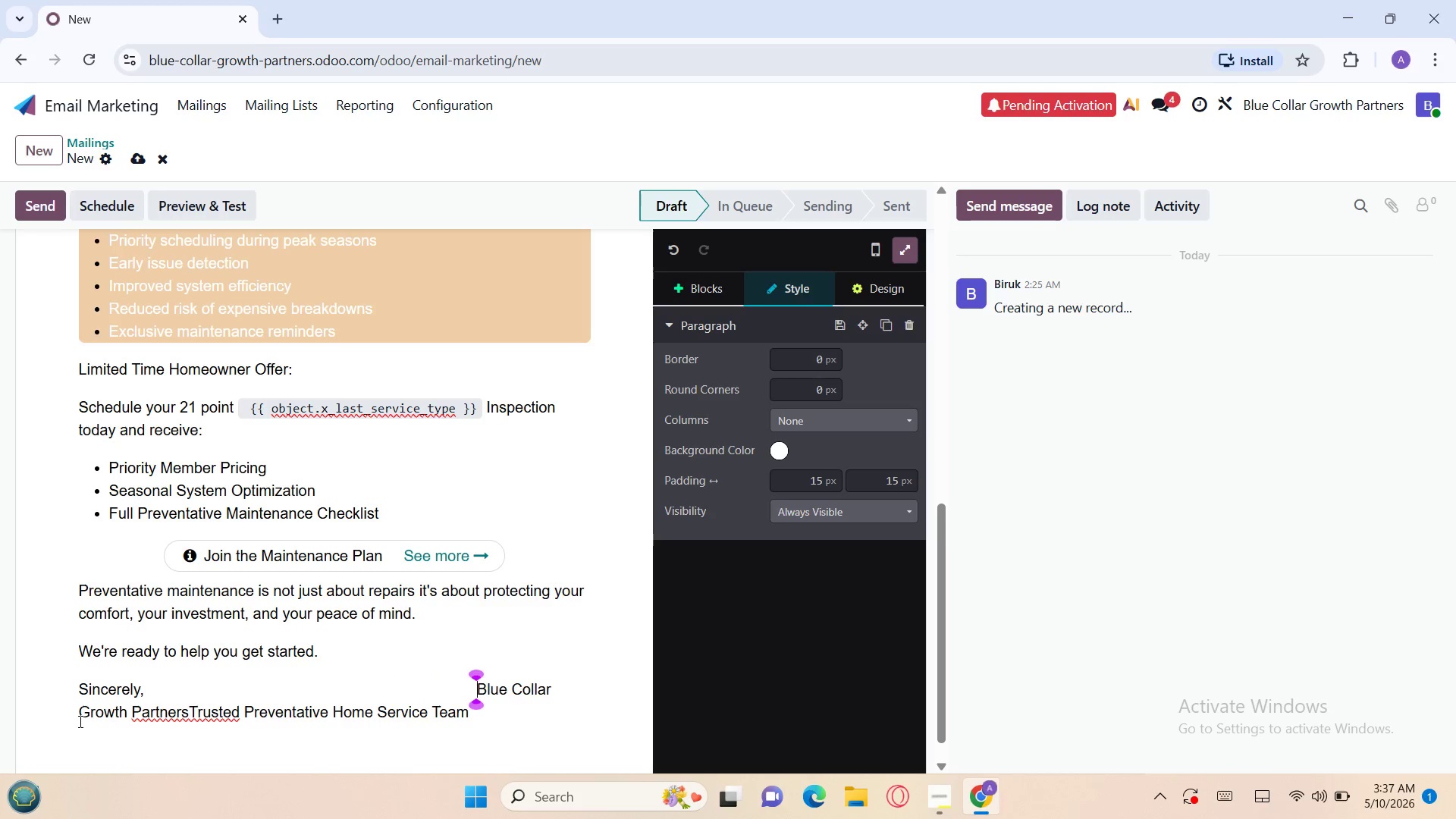 
key(Space)
 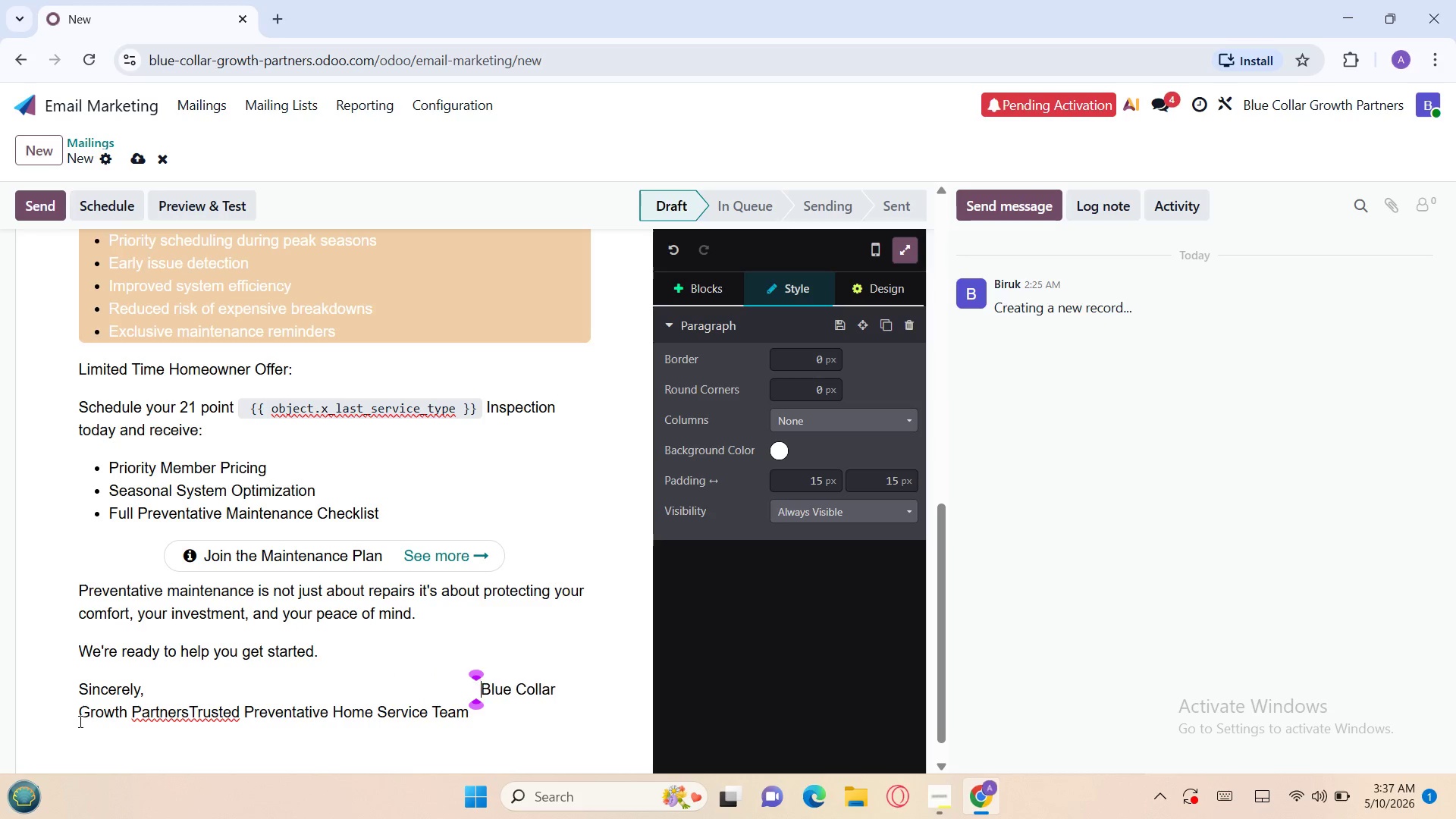 
key(Space)
 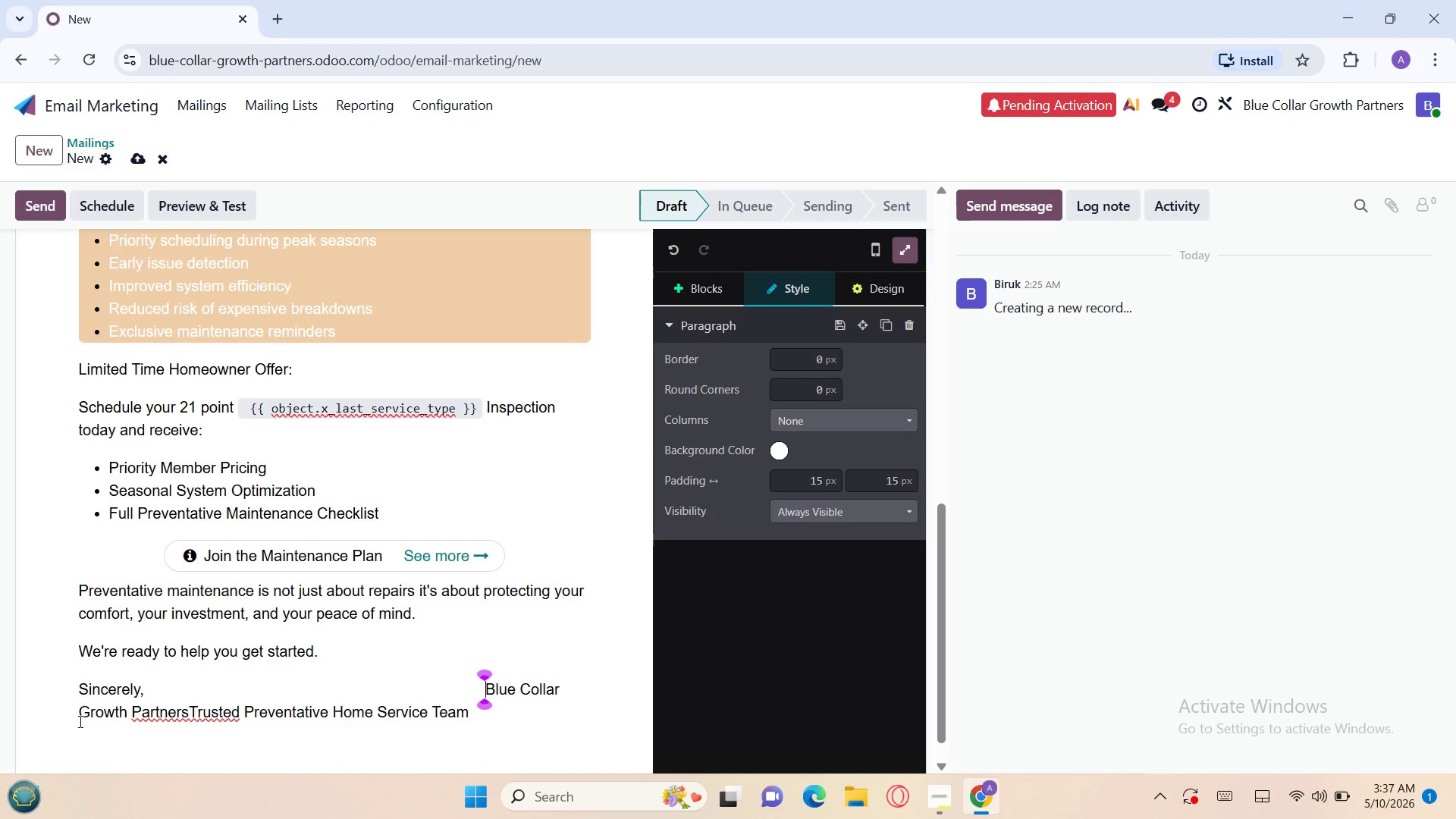 
key(Space)
 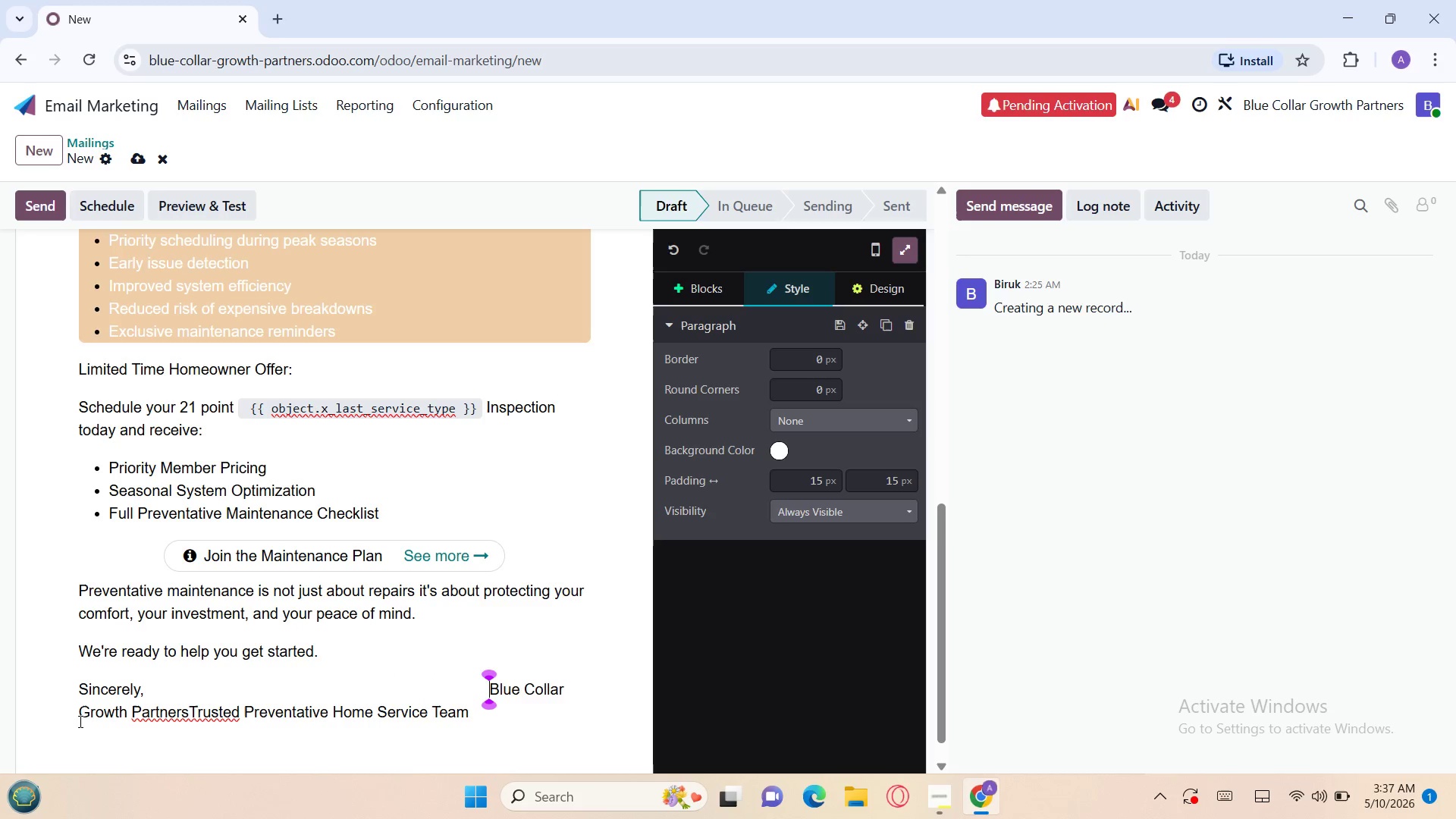 
key(Space)
 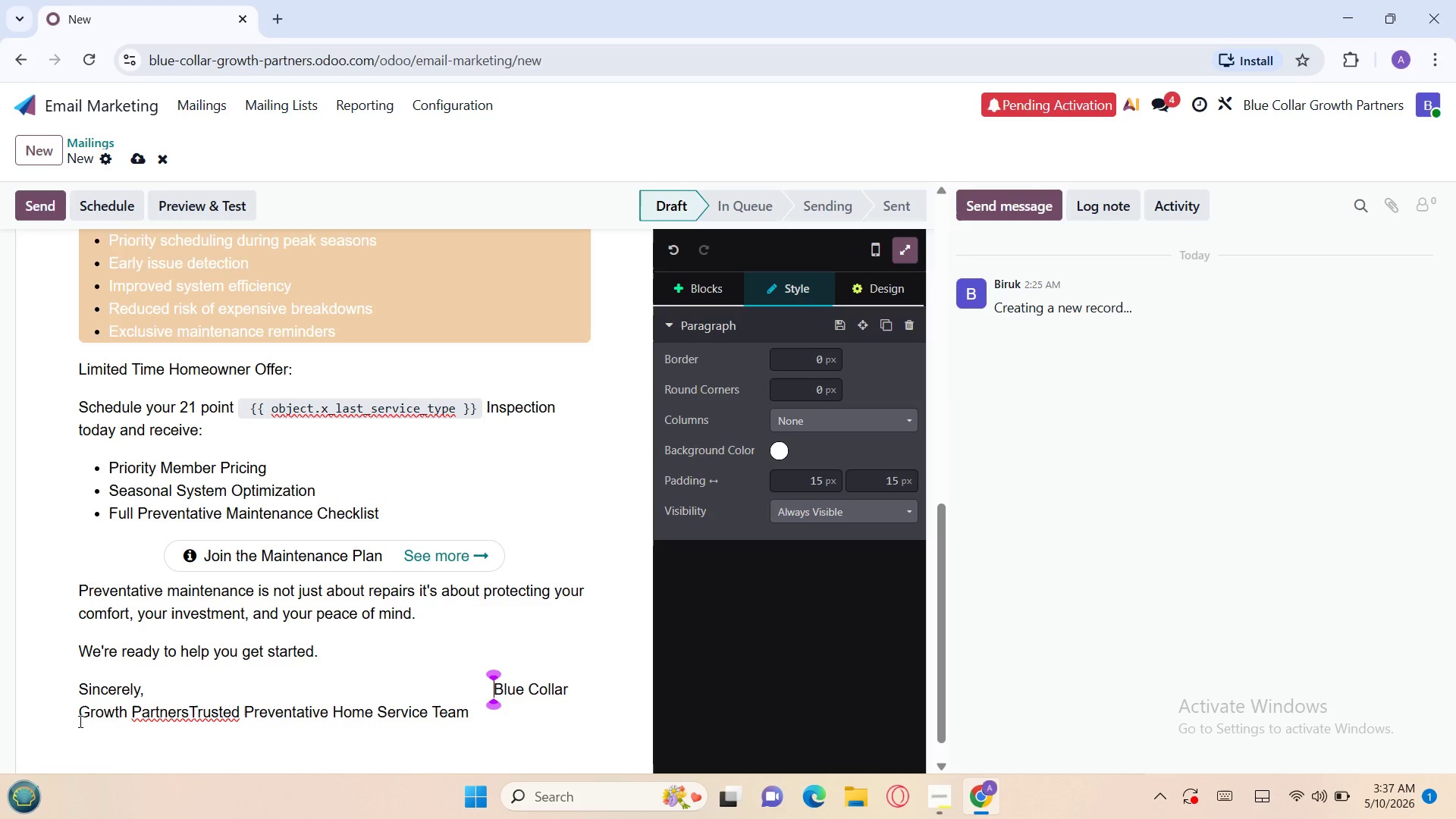 
key(Space)
 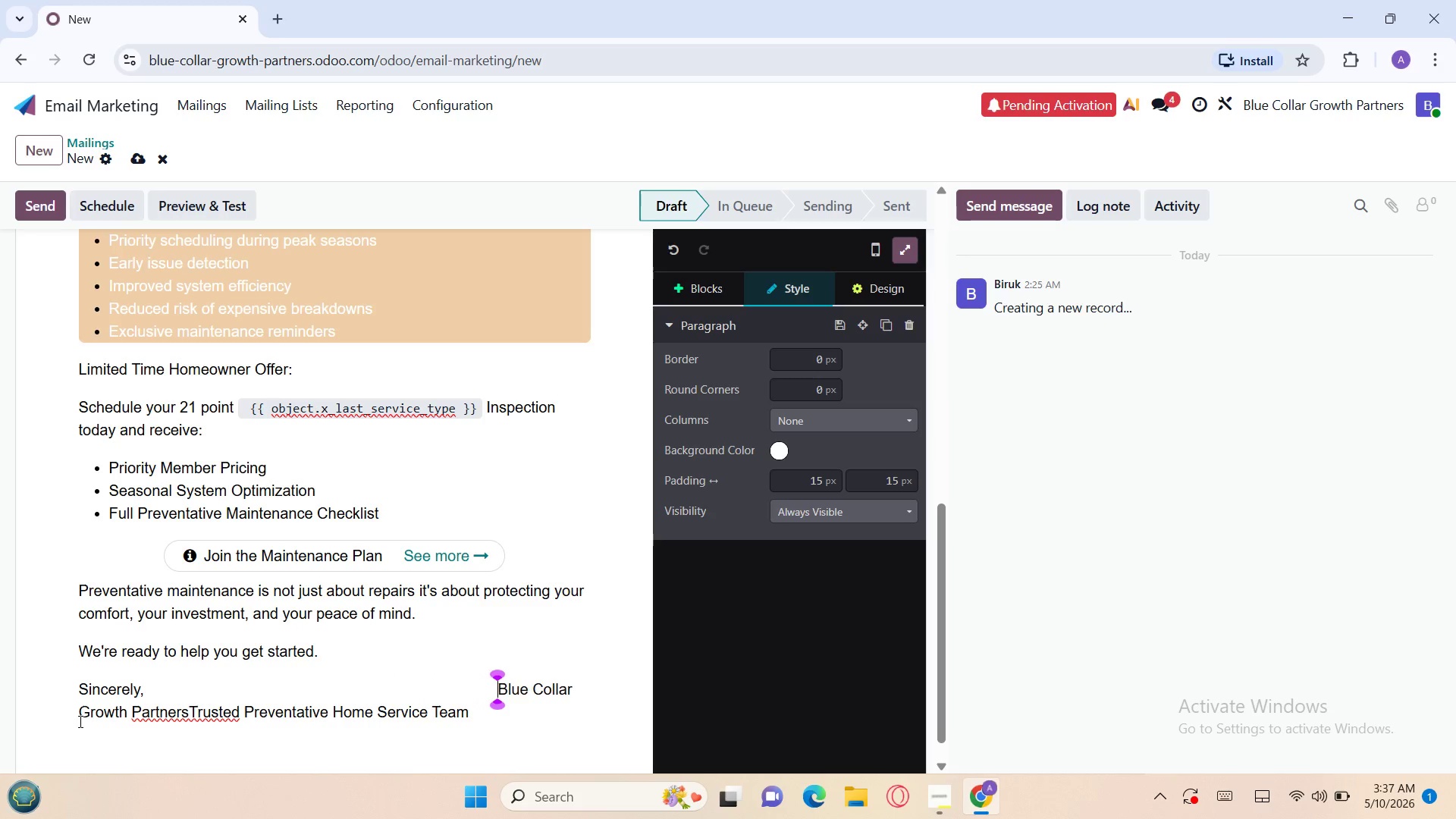 
key(Space)
 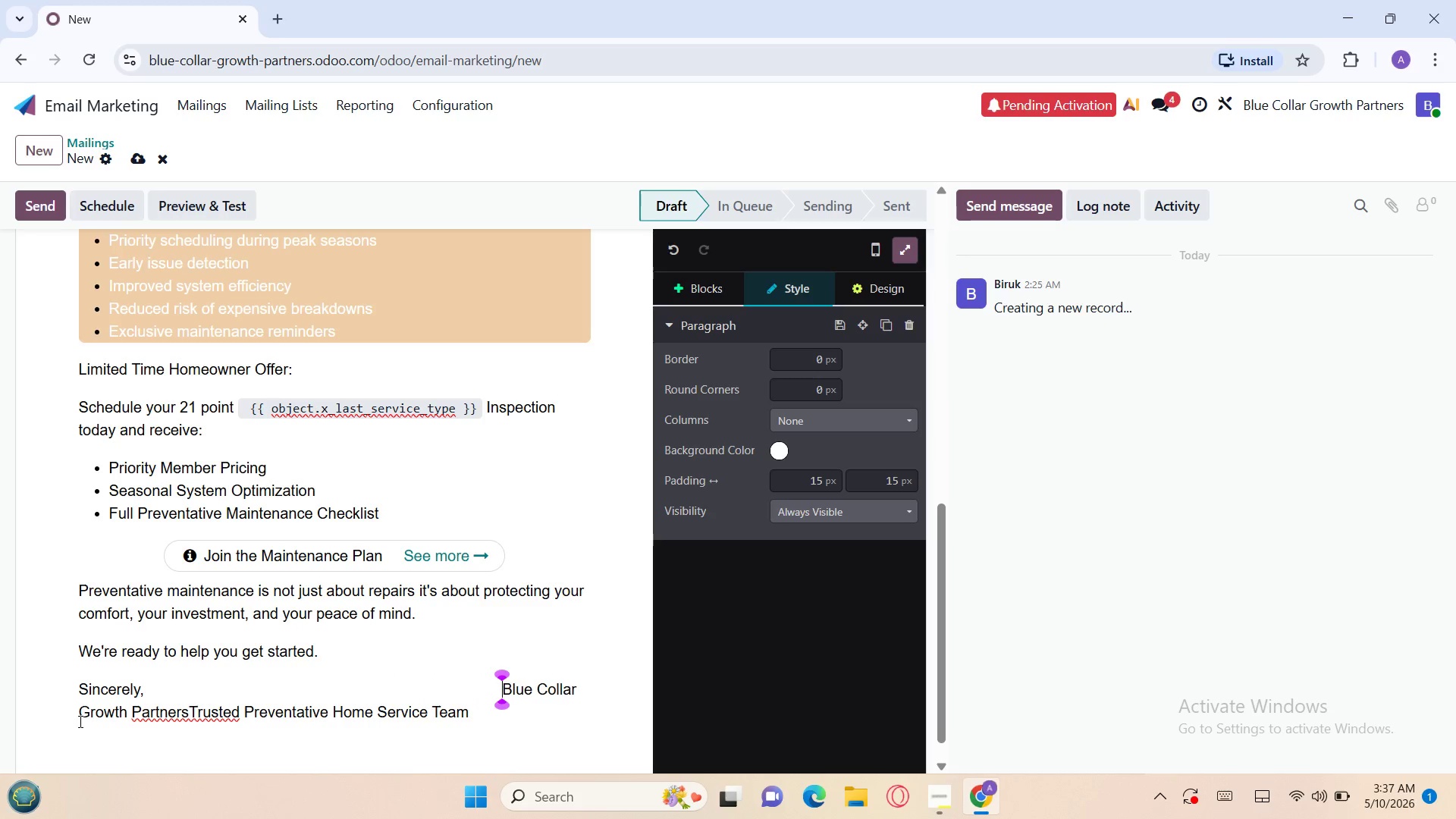 
key(Space)
 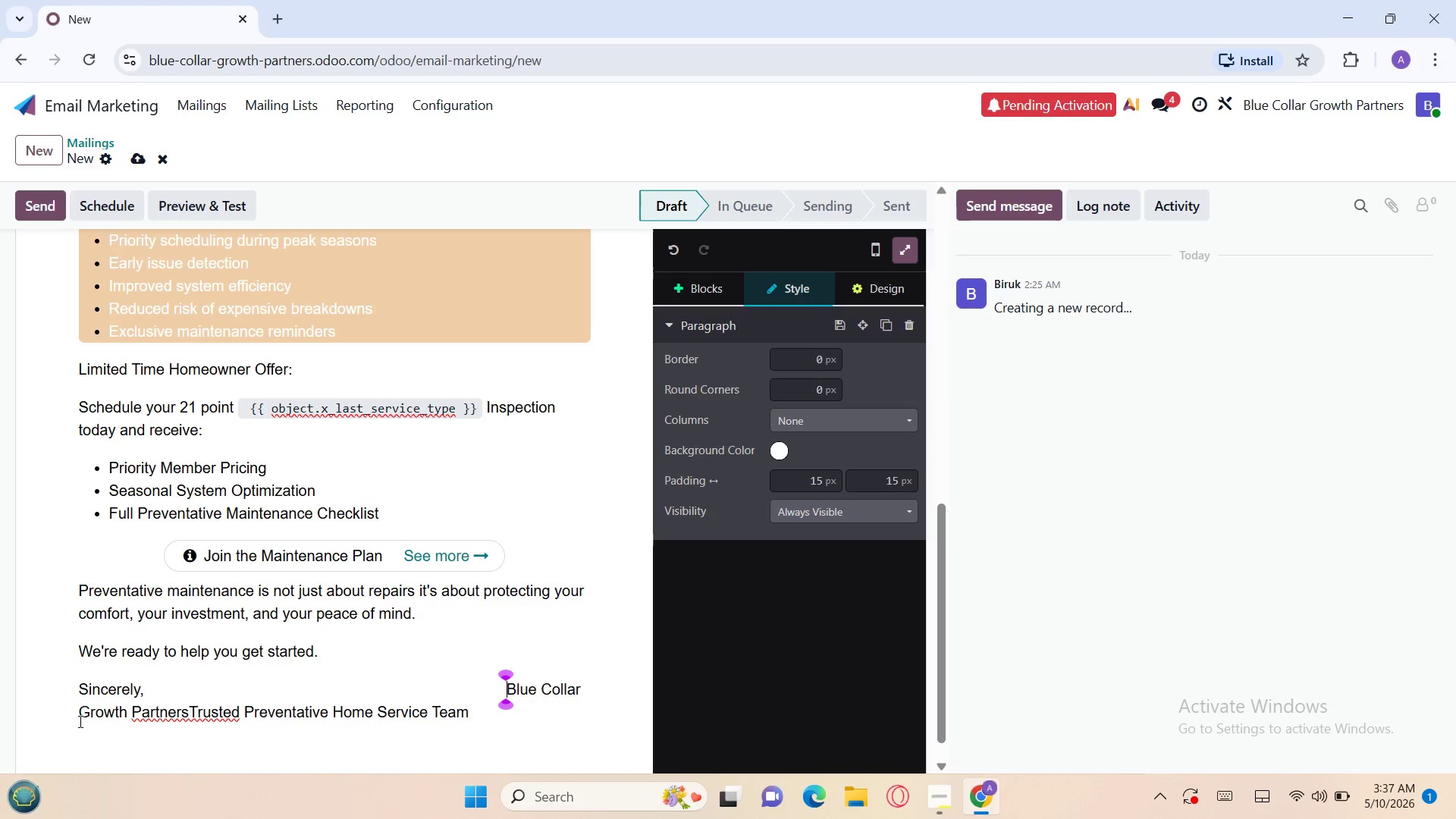 
key(Space)
 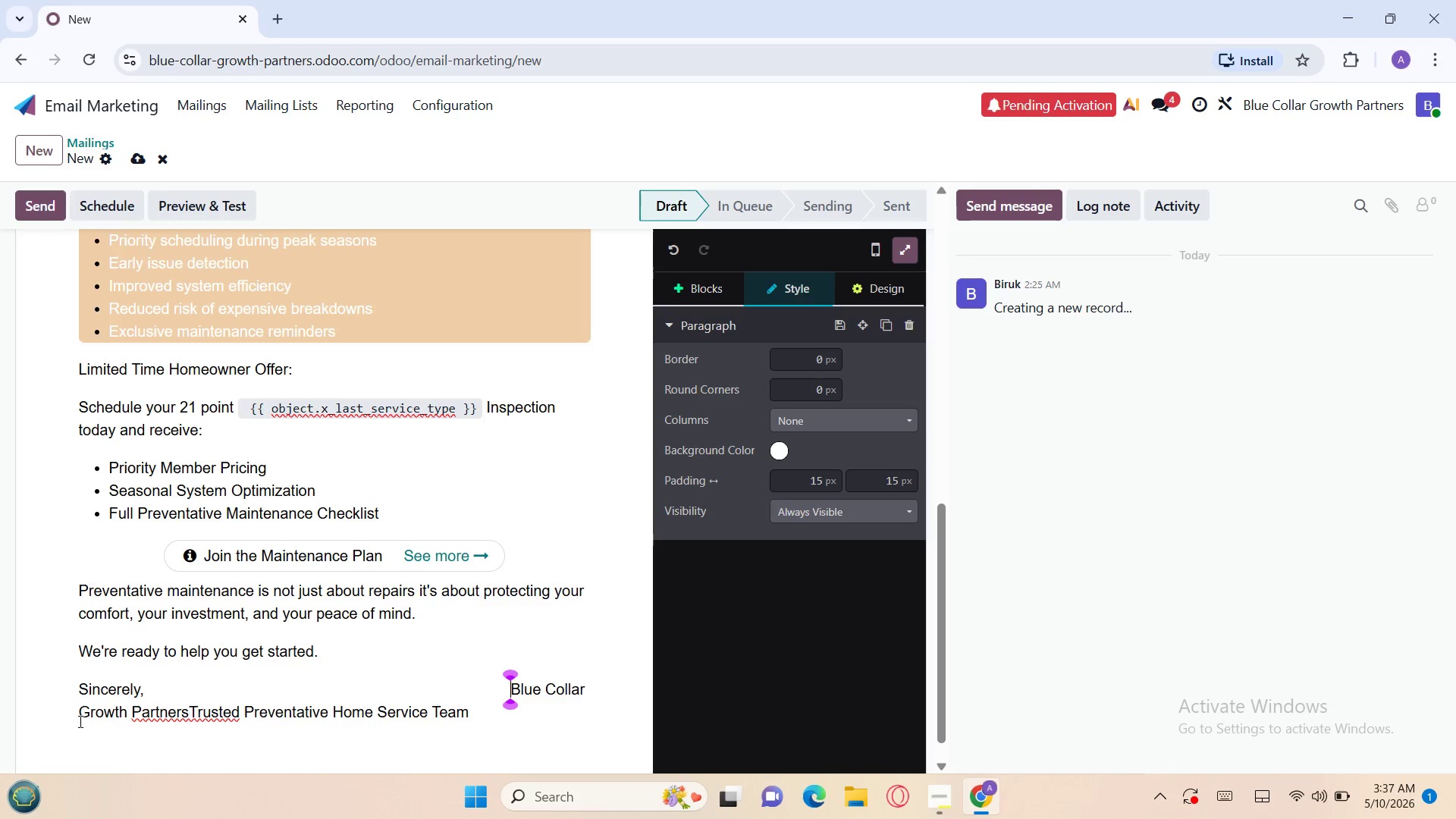 
key(Space)
 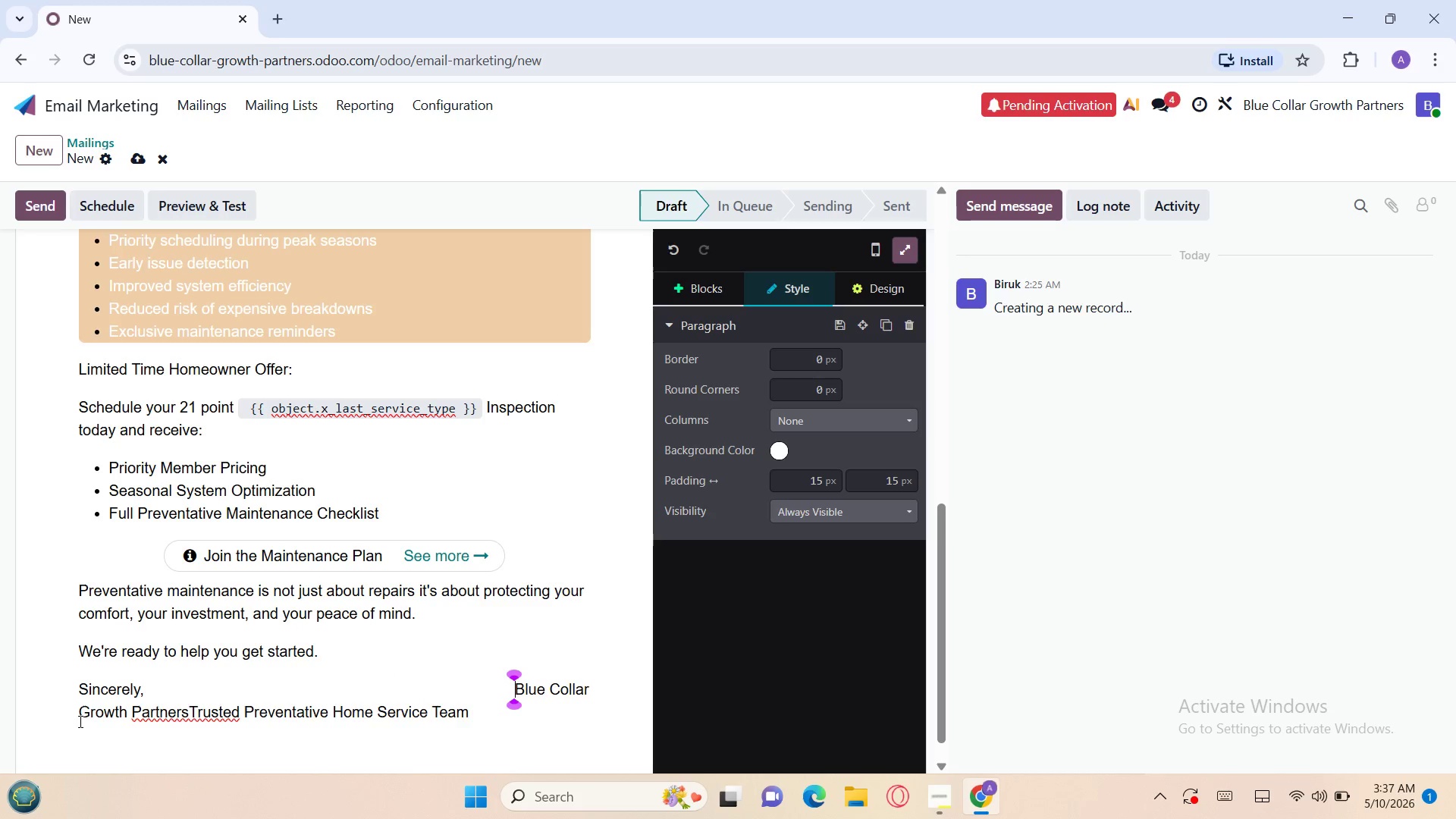 
key(Space)
 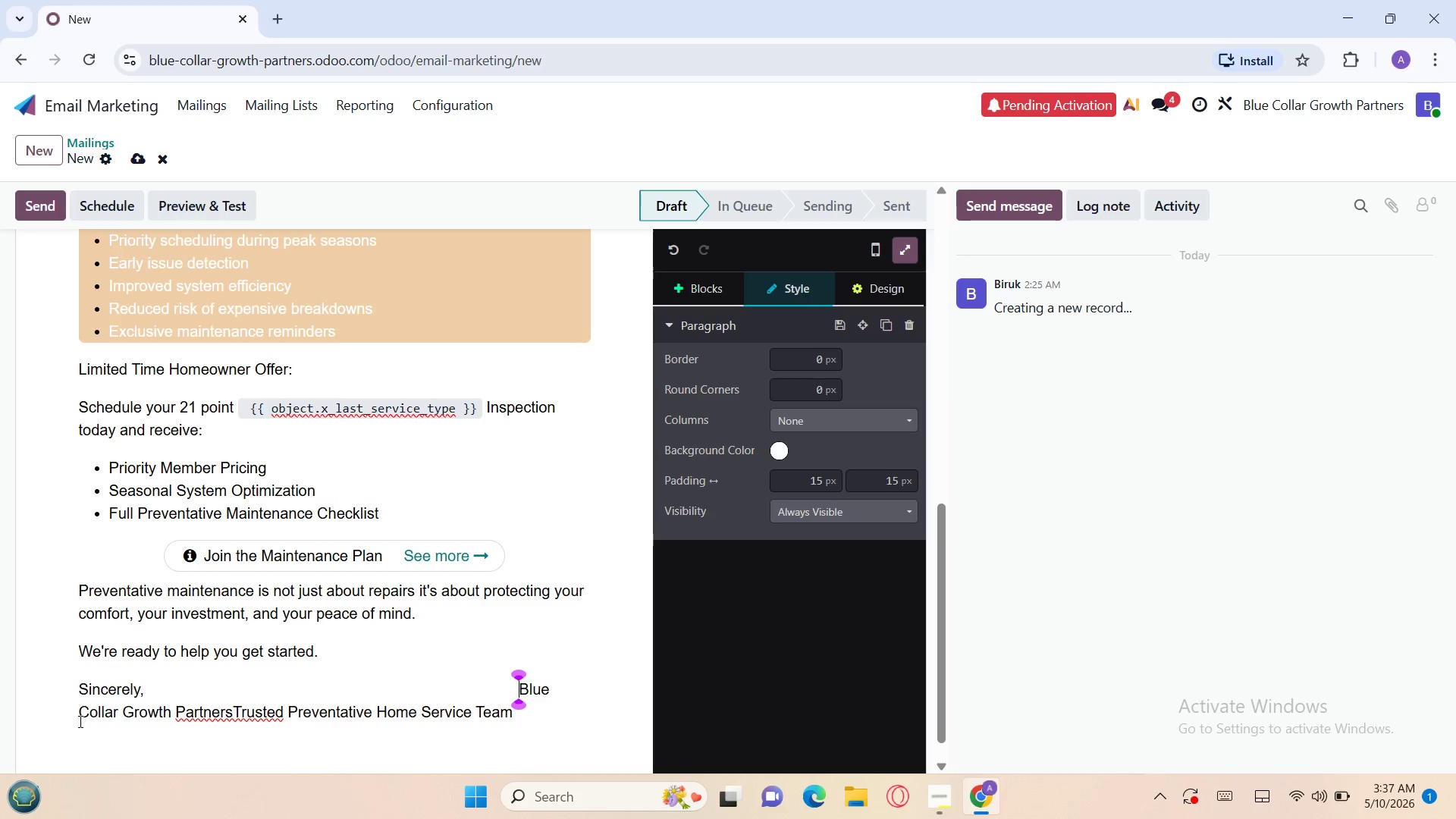 
key(Space)
 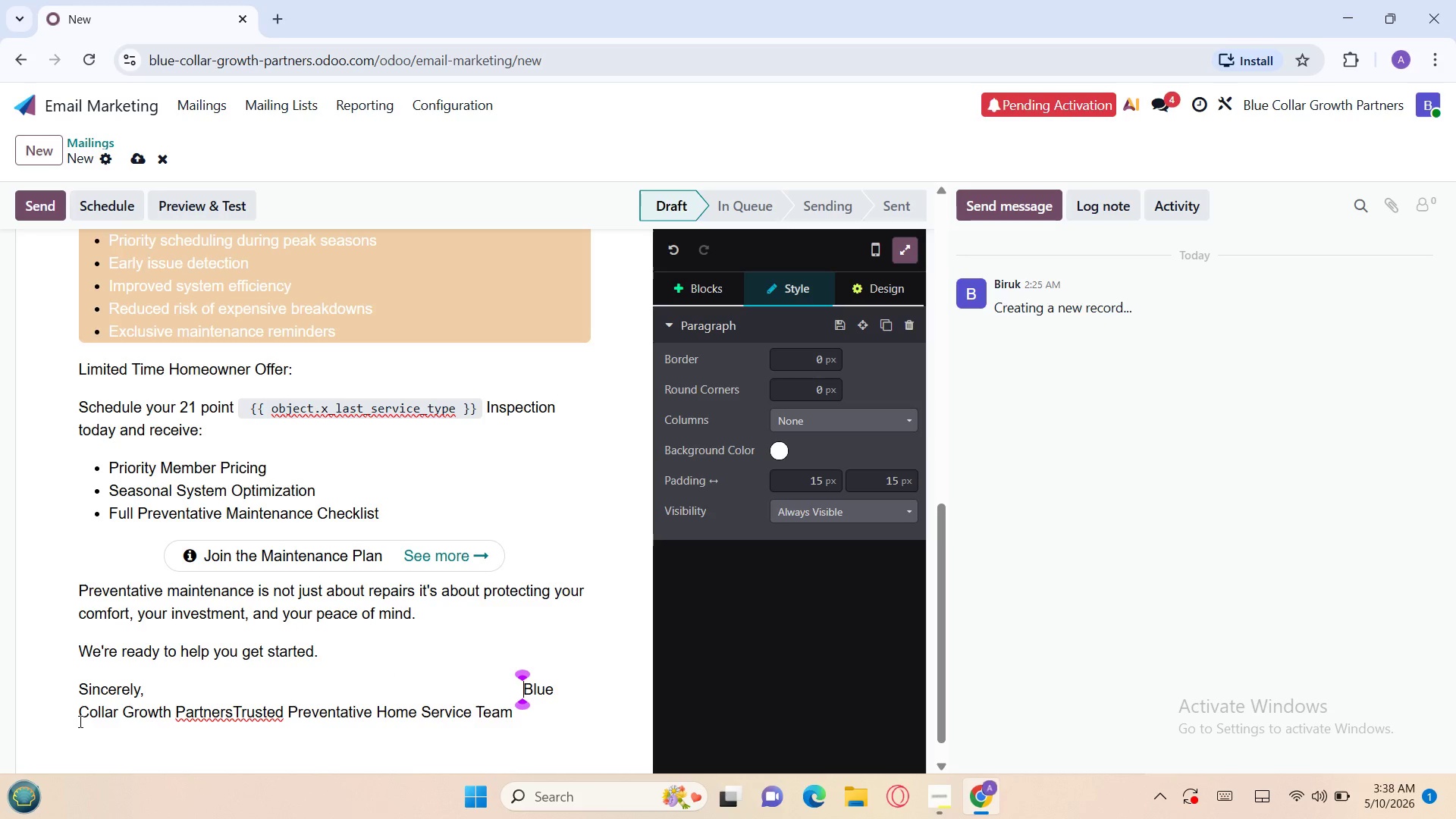 
key(Space)
 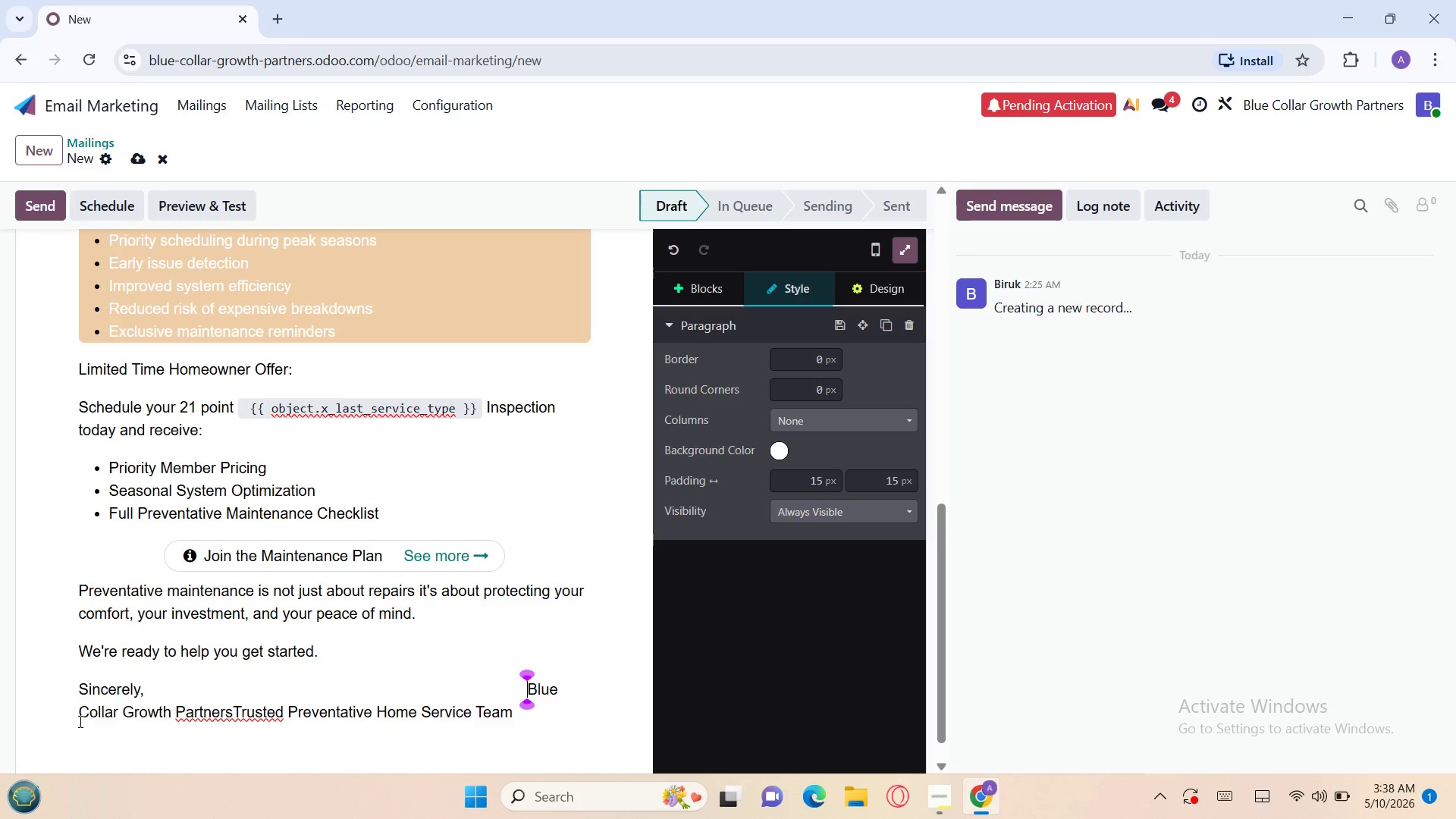 
key(Space)
 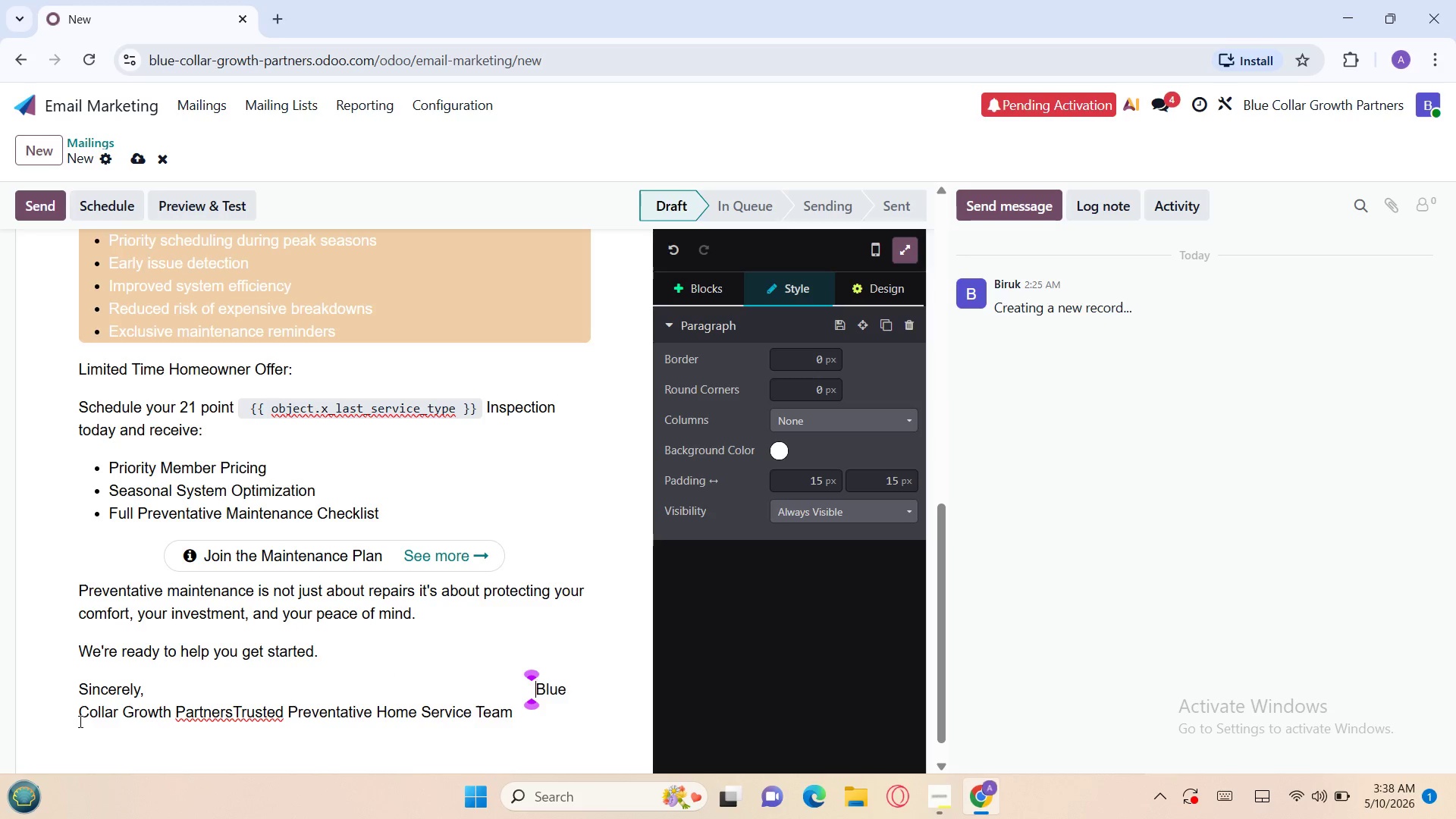 
key(Space)
 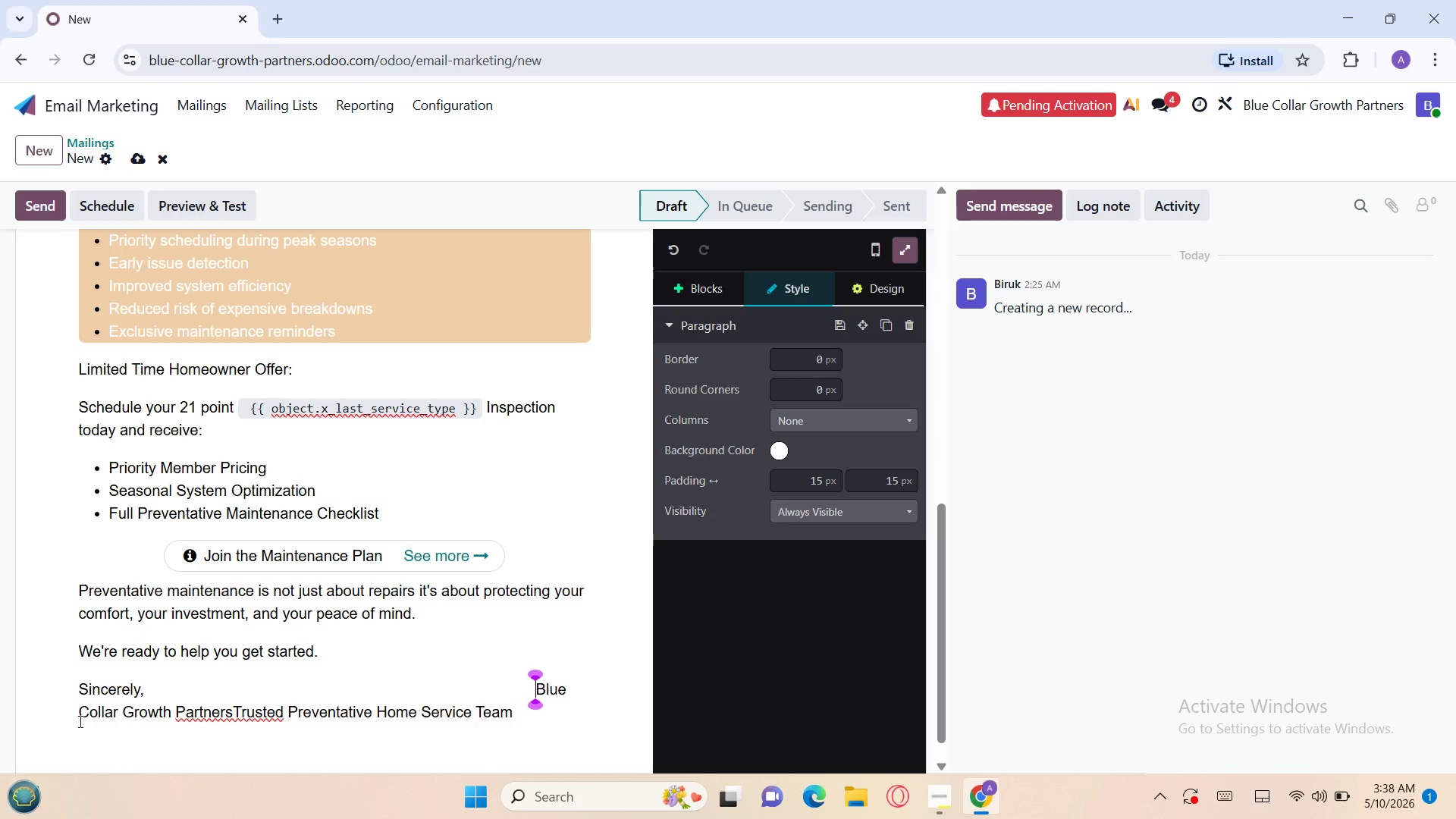 
key(Space)
 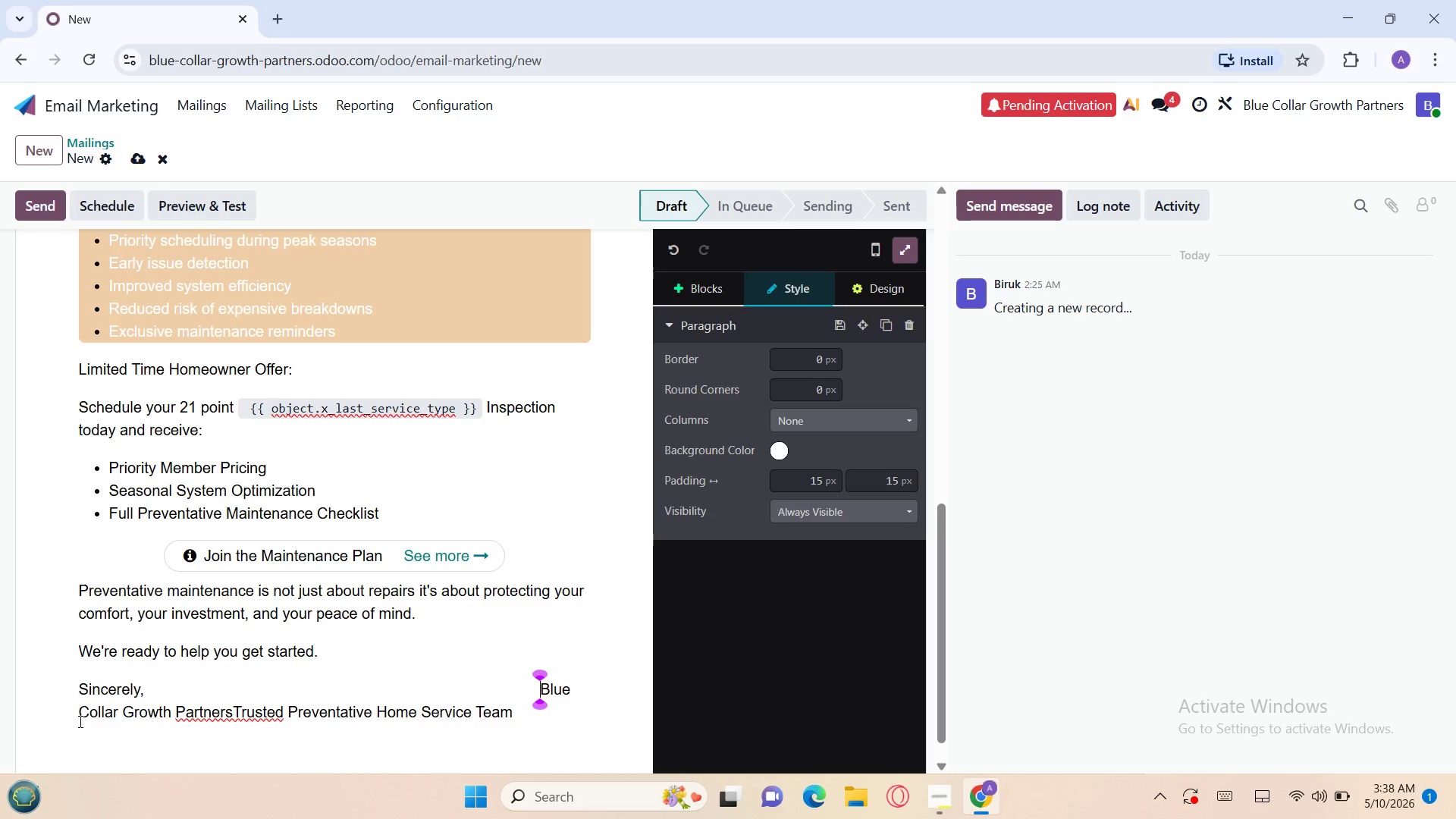 
key(Space)
 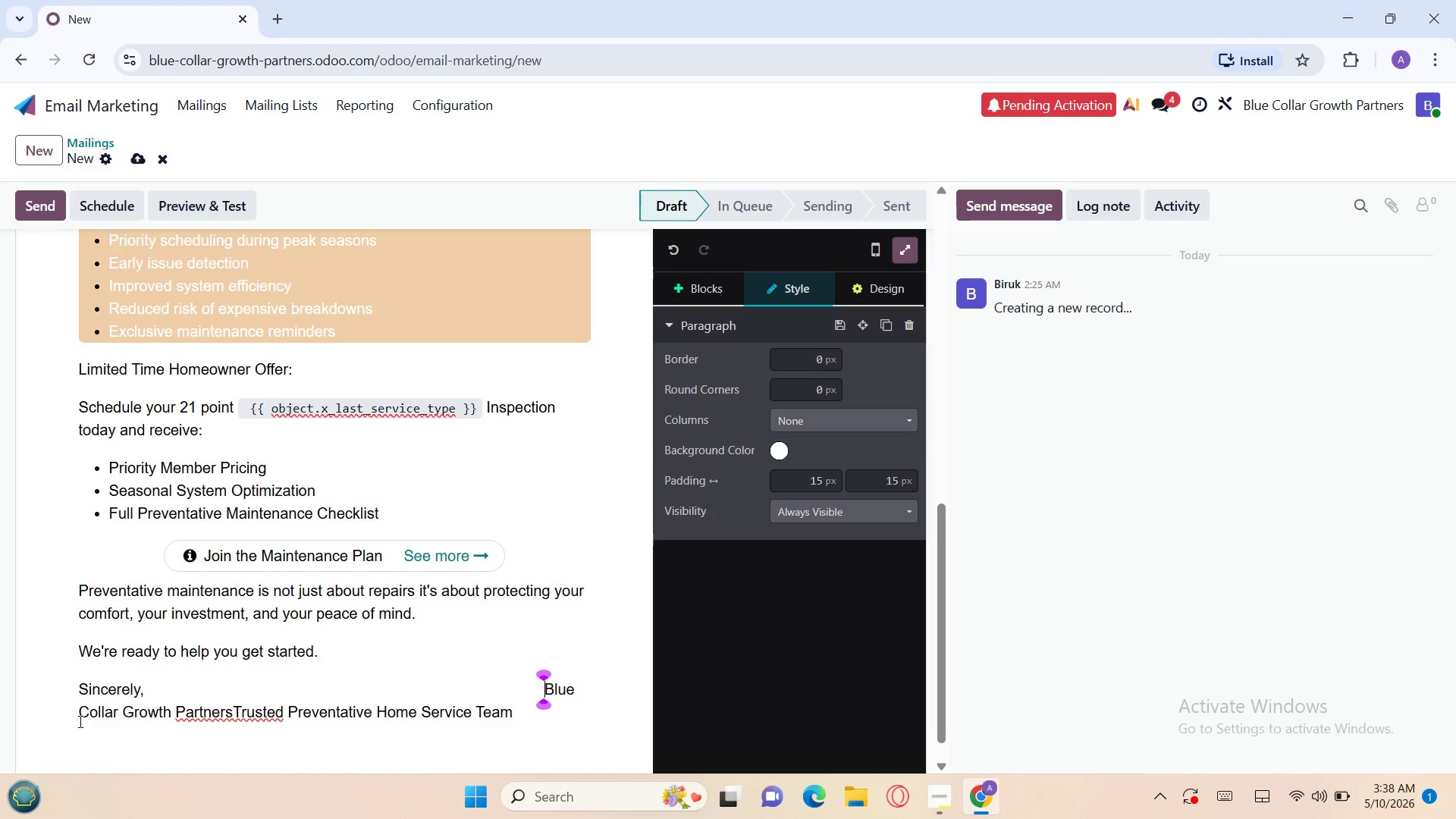 
key(Space)
 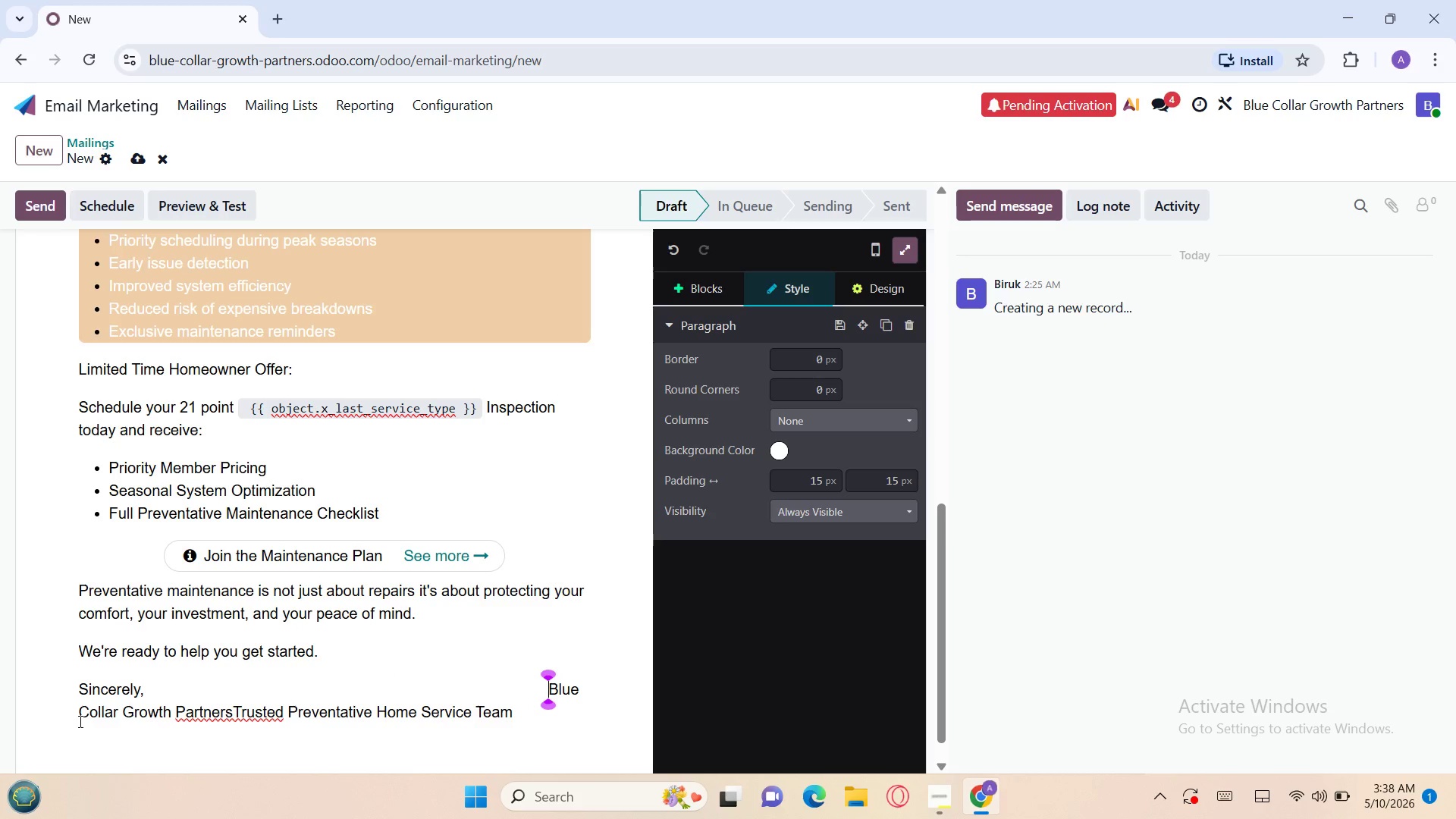 
key(Space)
 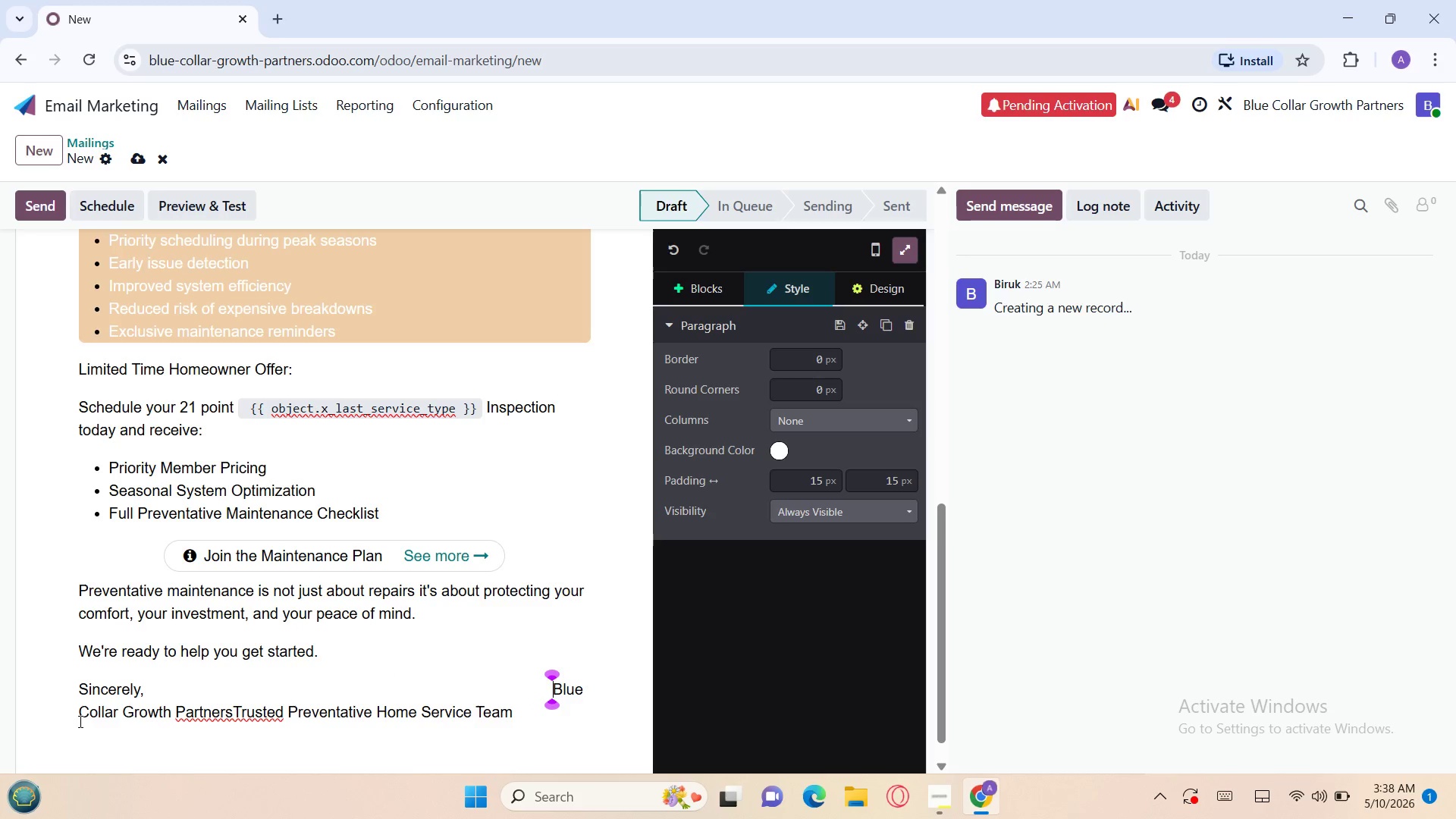 
key(Space)
 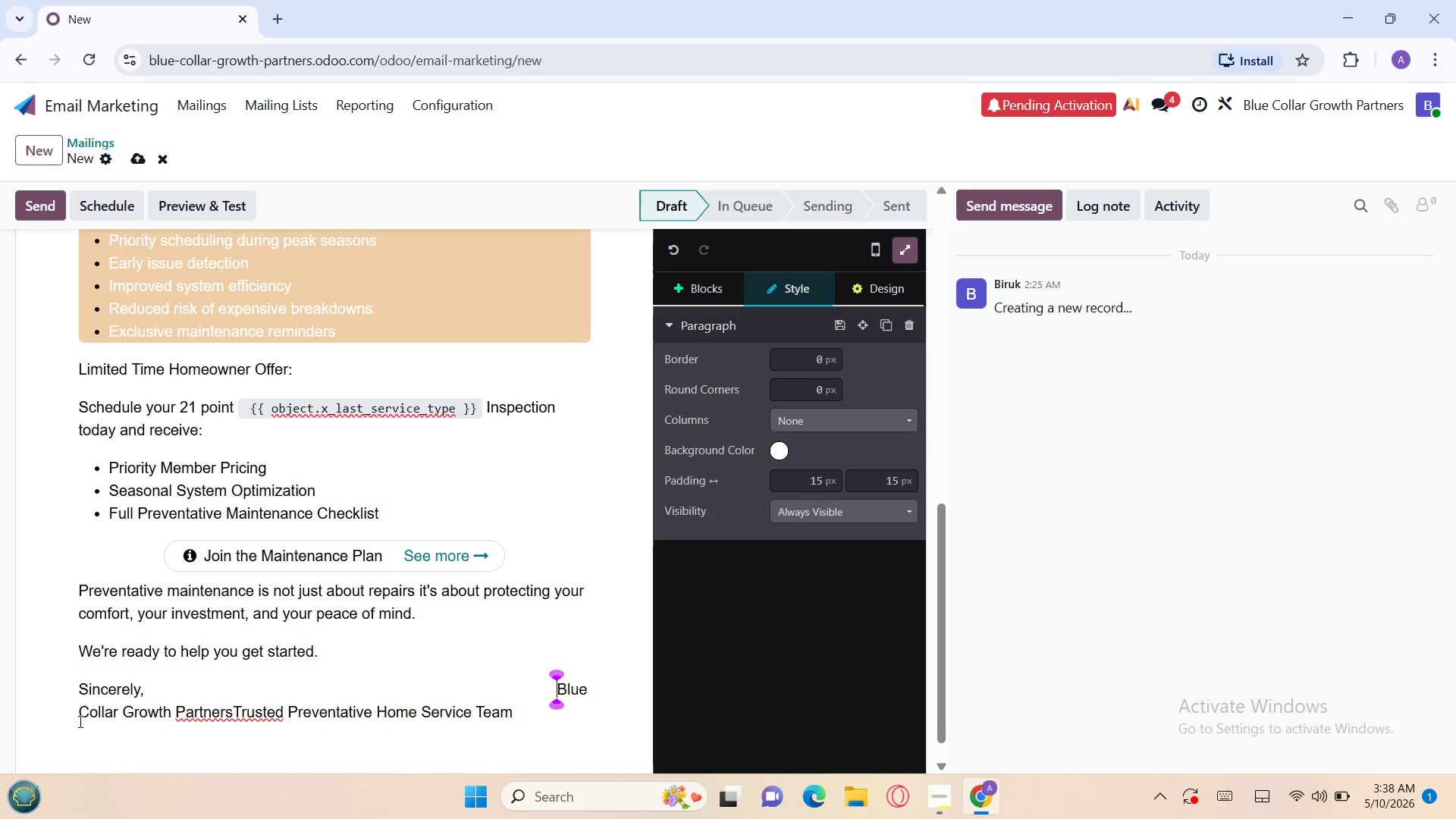 
key(Space)
 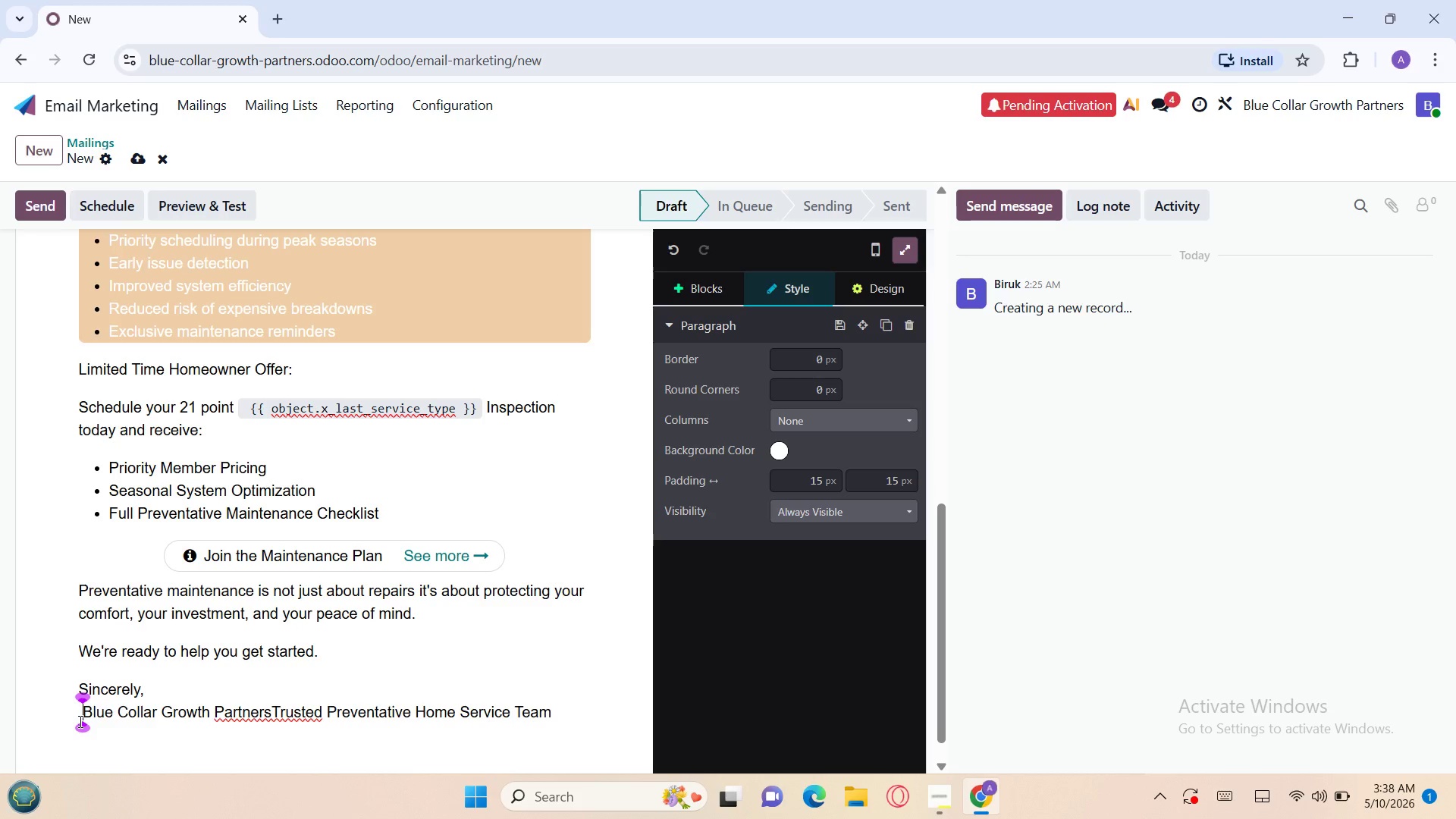 
key(Backspace)
 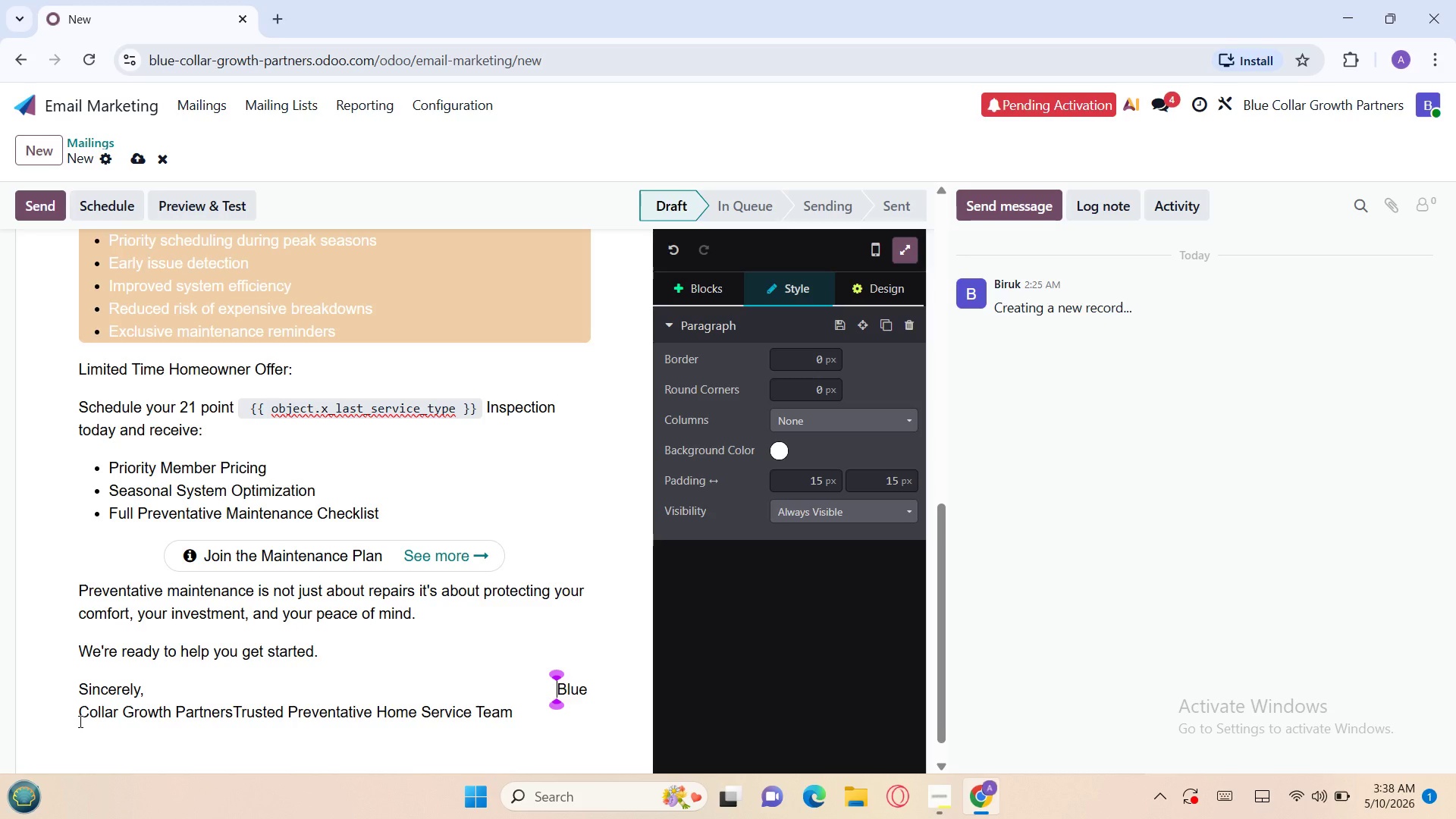 
key(Space)
 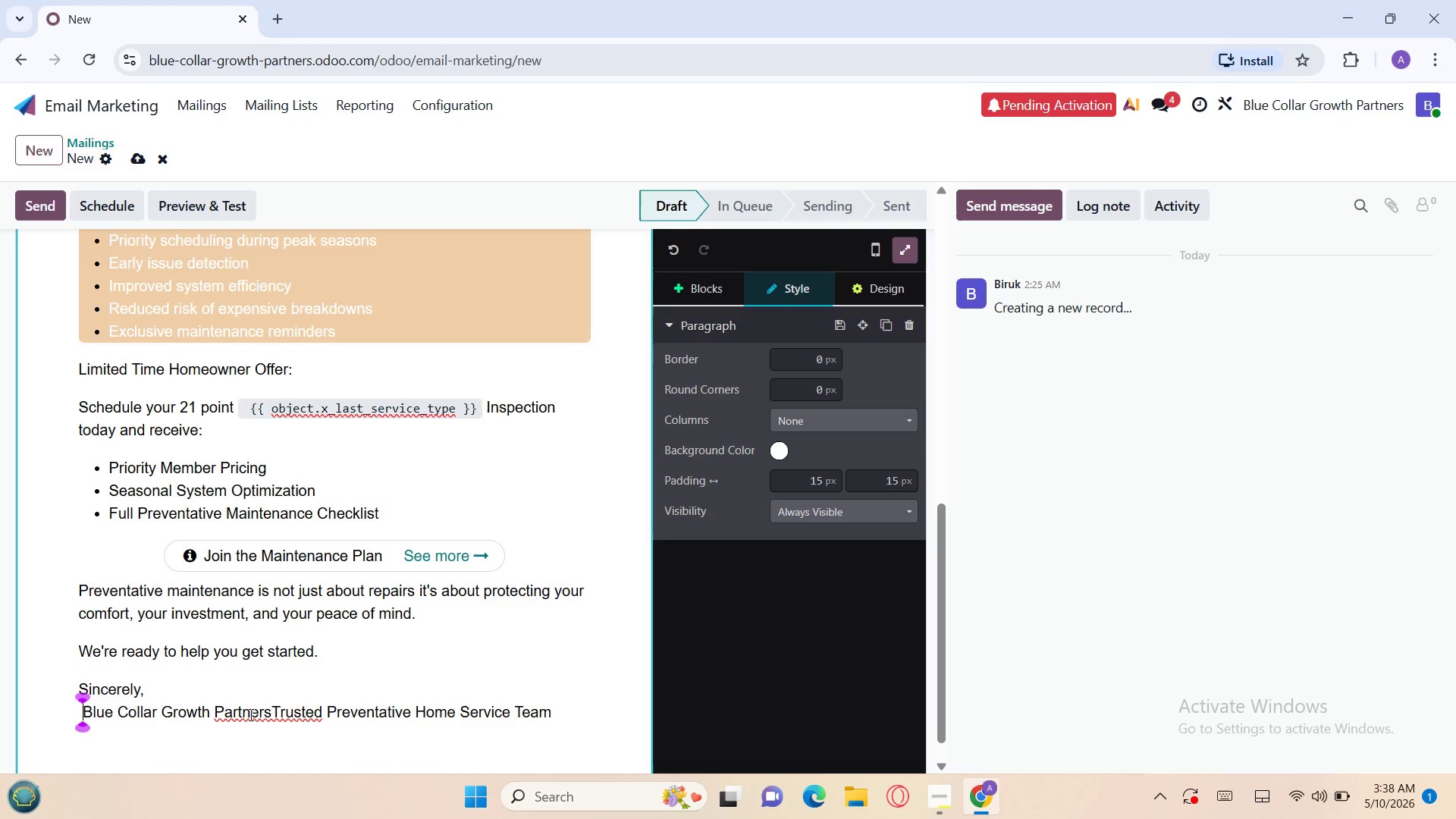 
left_click([268, 714])
 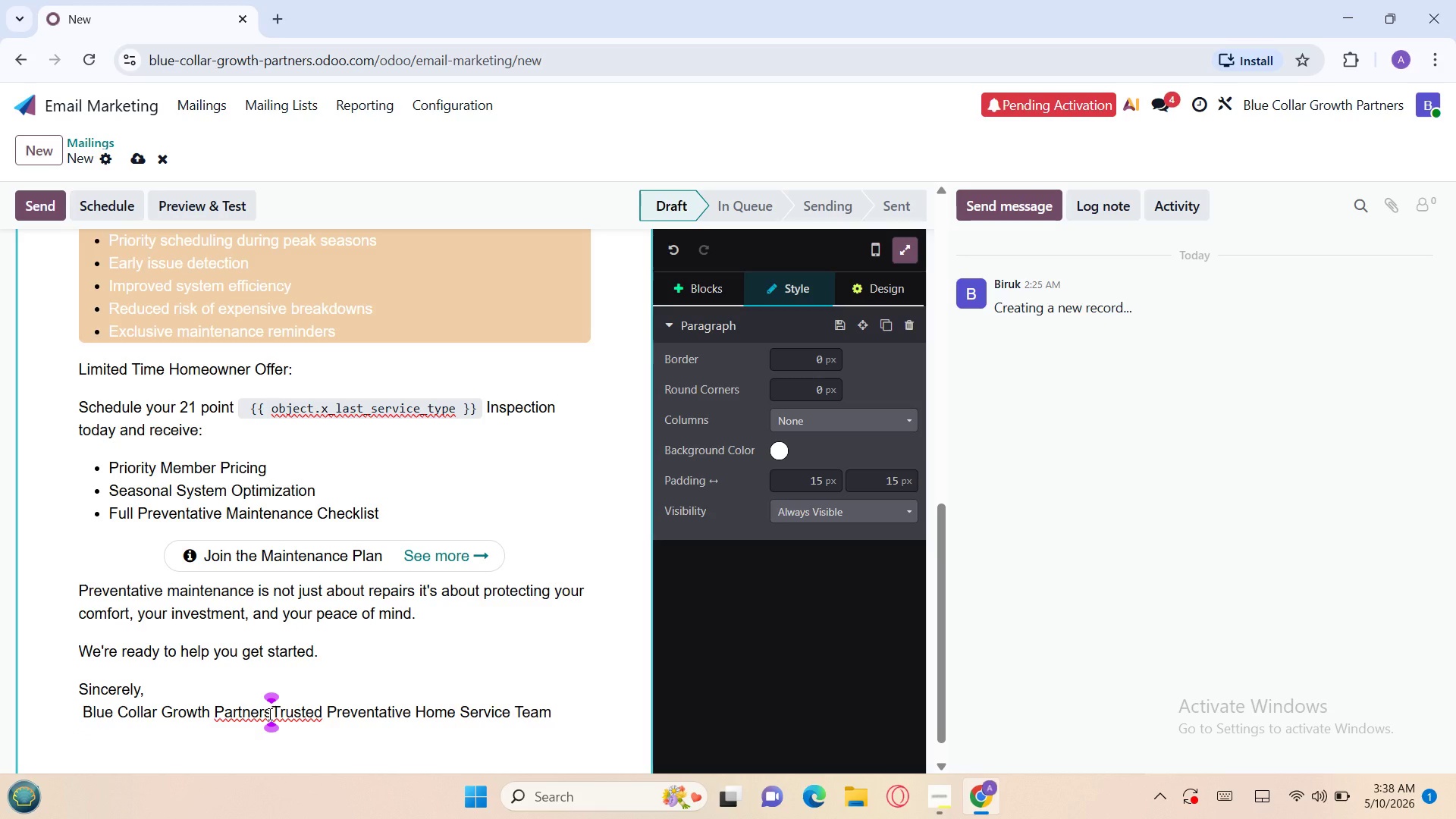 
key(Space)
 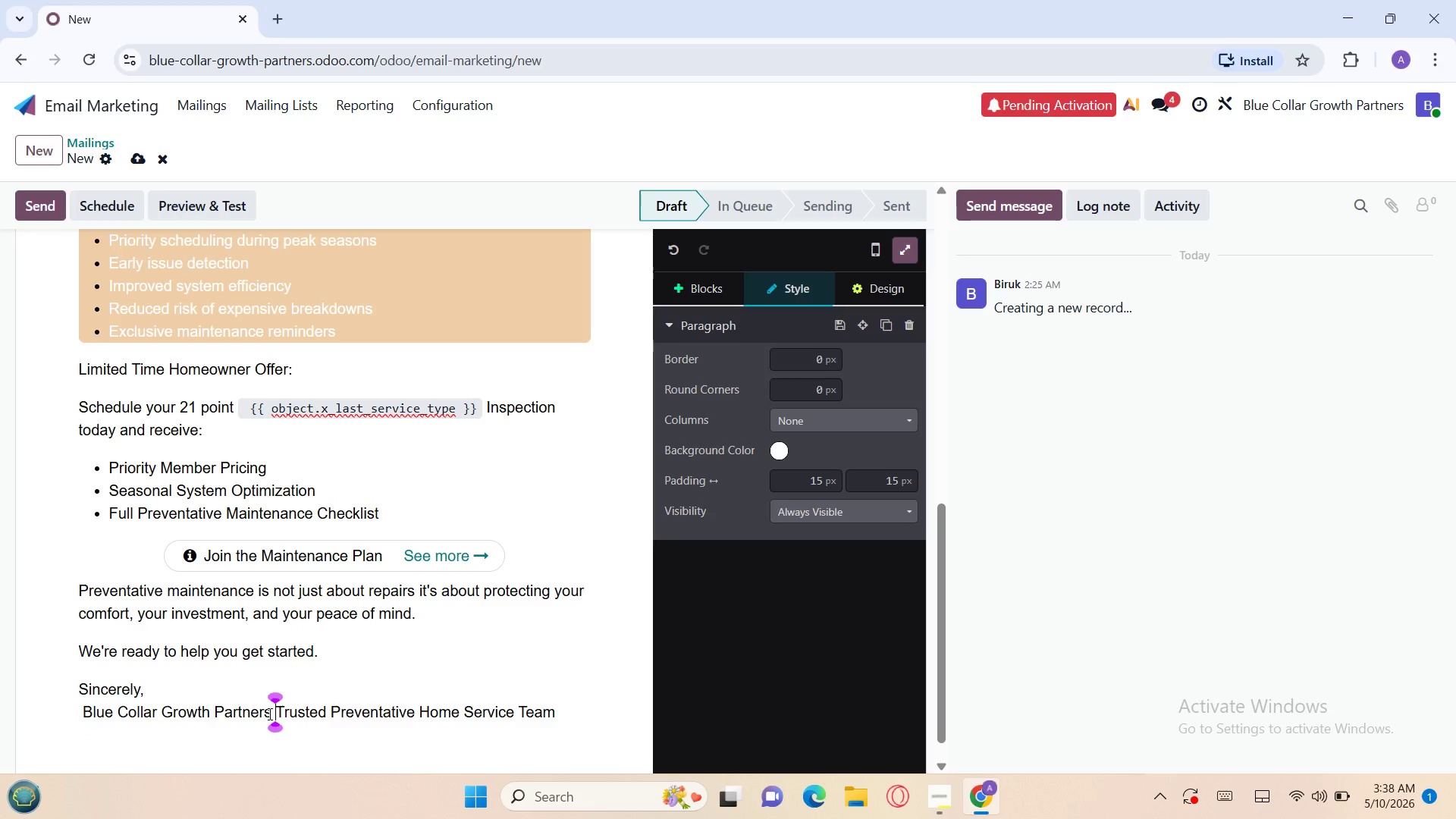 
hold_key(key=Space, duration=1.52)
 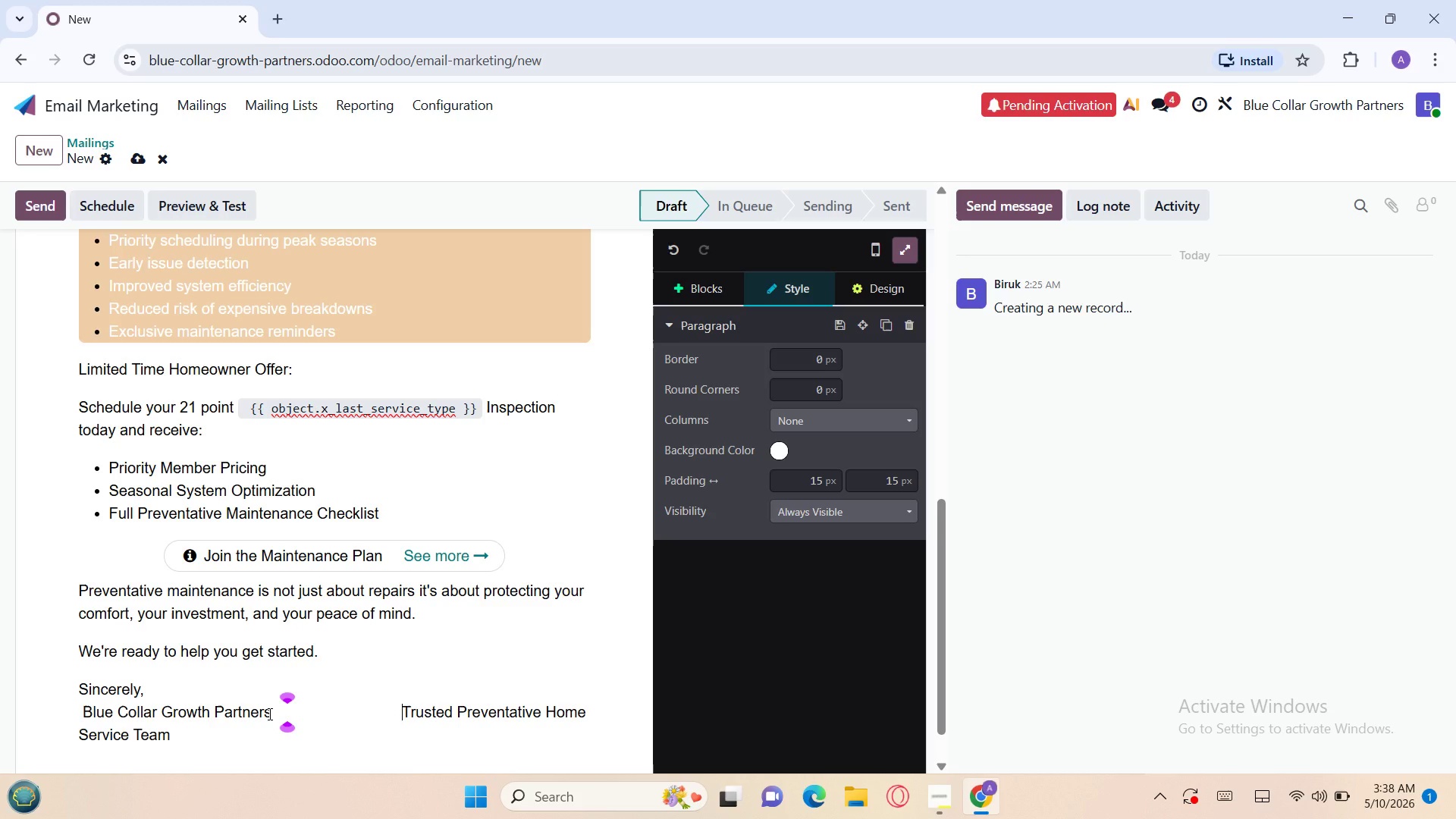 
hold_key(key=Space, duration=1.05)
 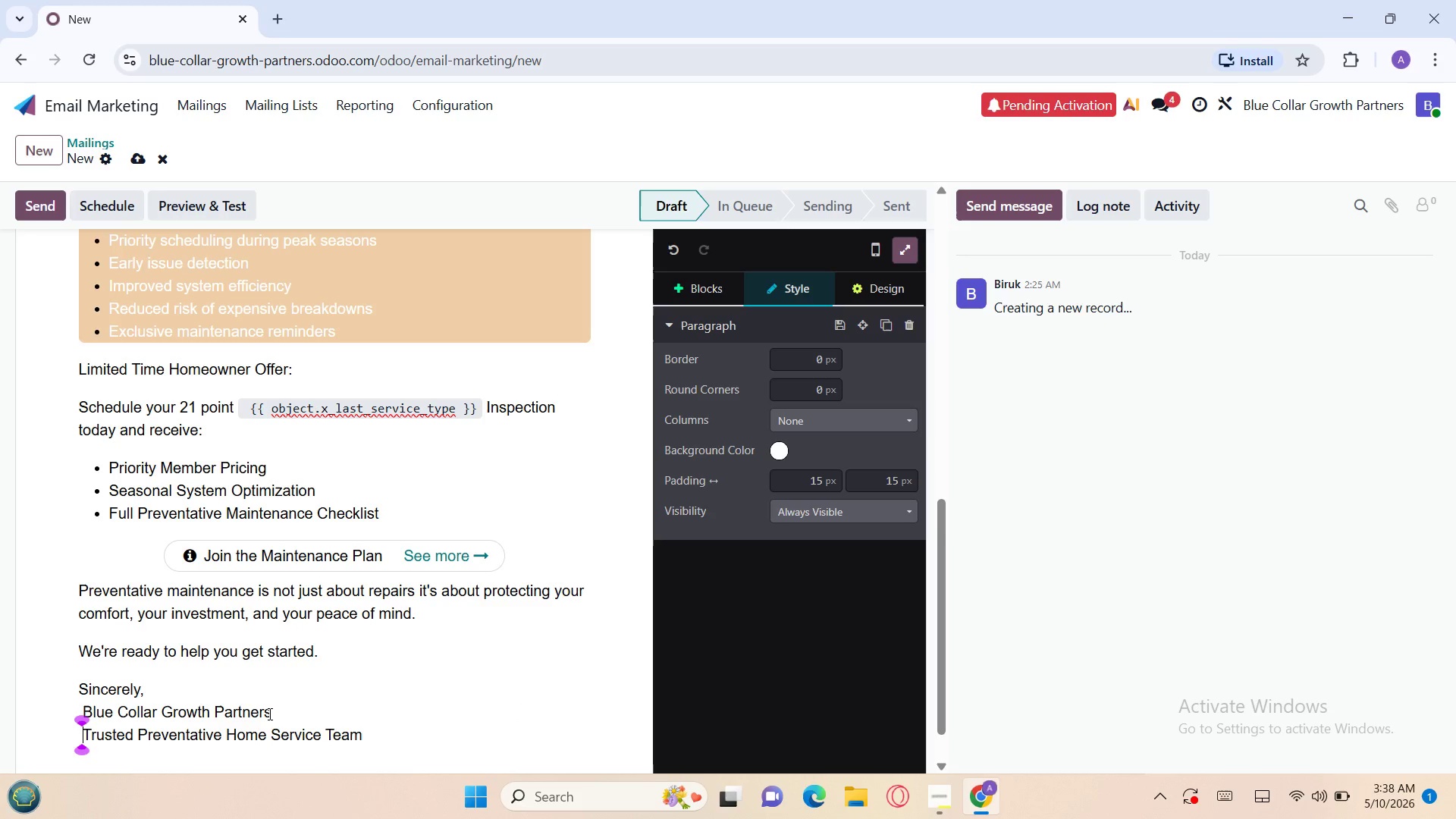 
key(Backspace)
 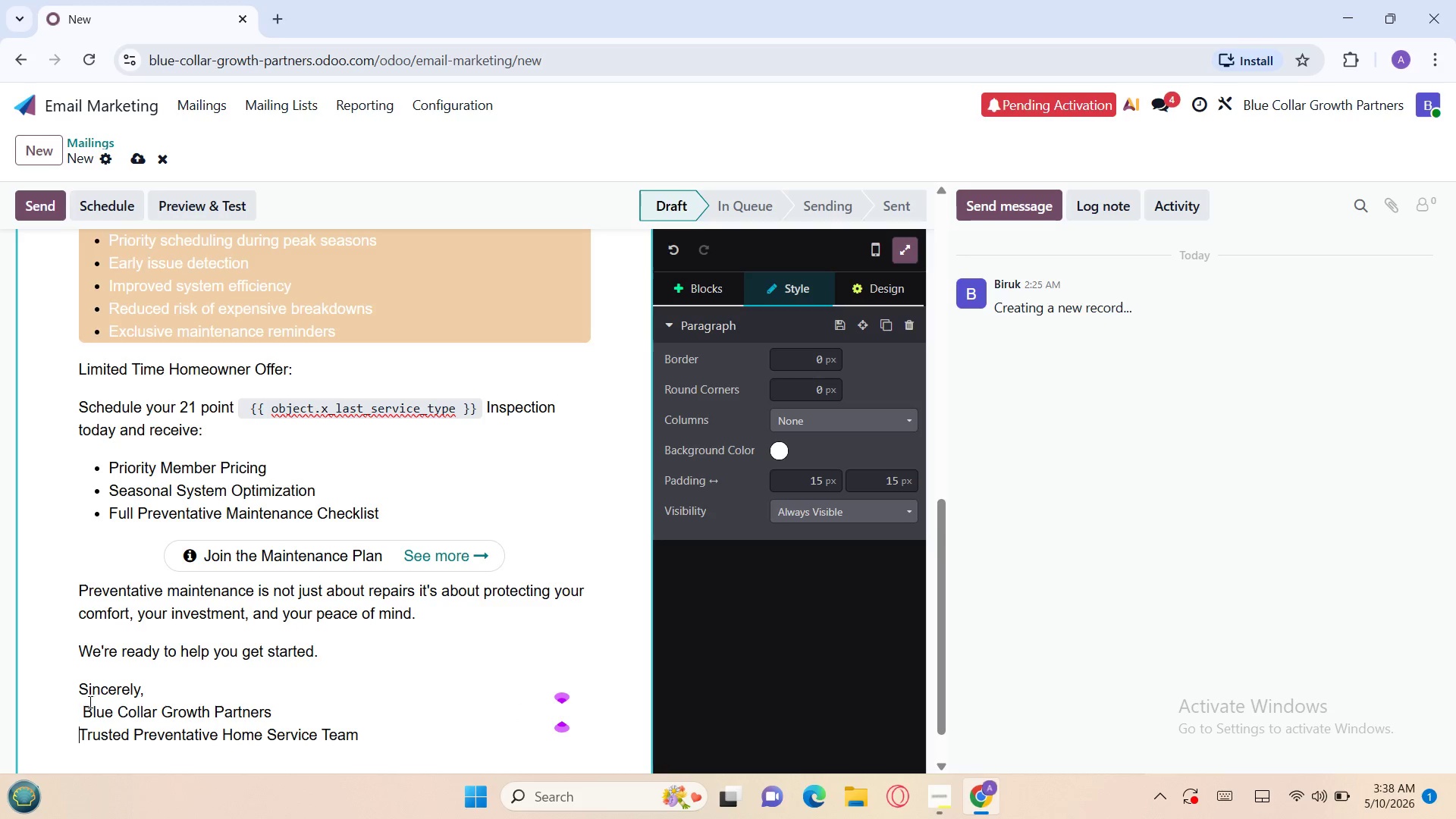 
left_click([81, 704])
 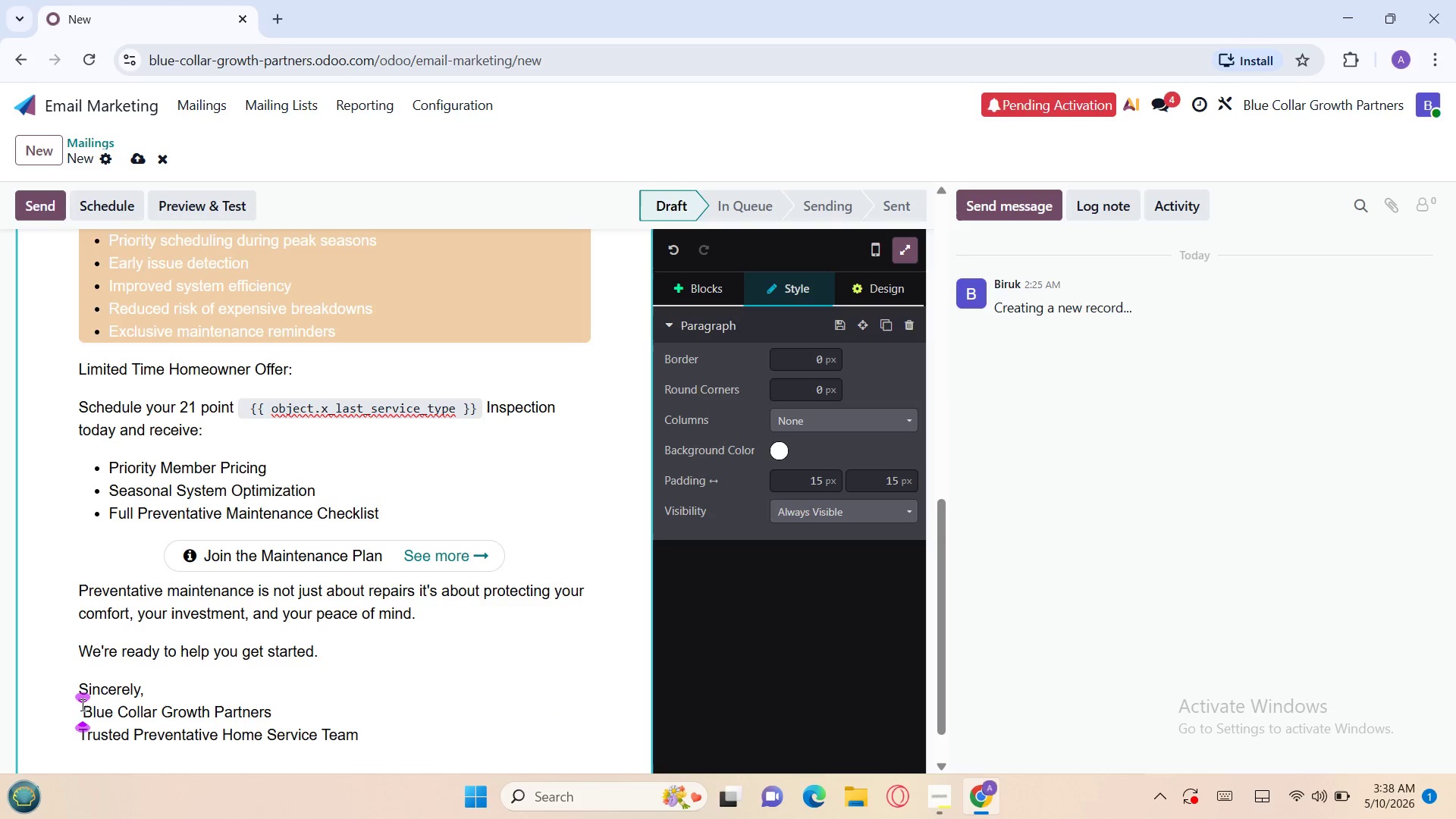 
key(Backspace)
 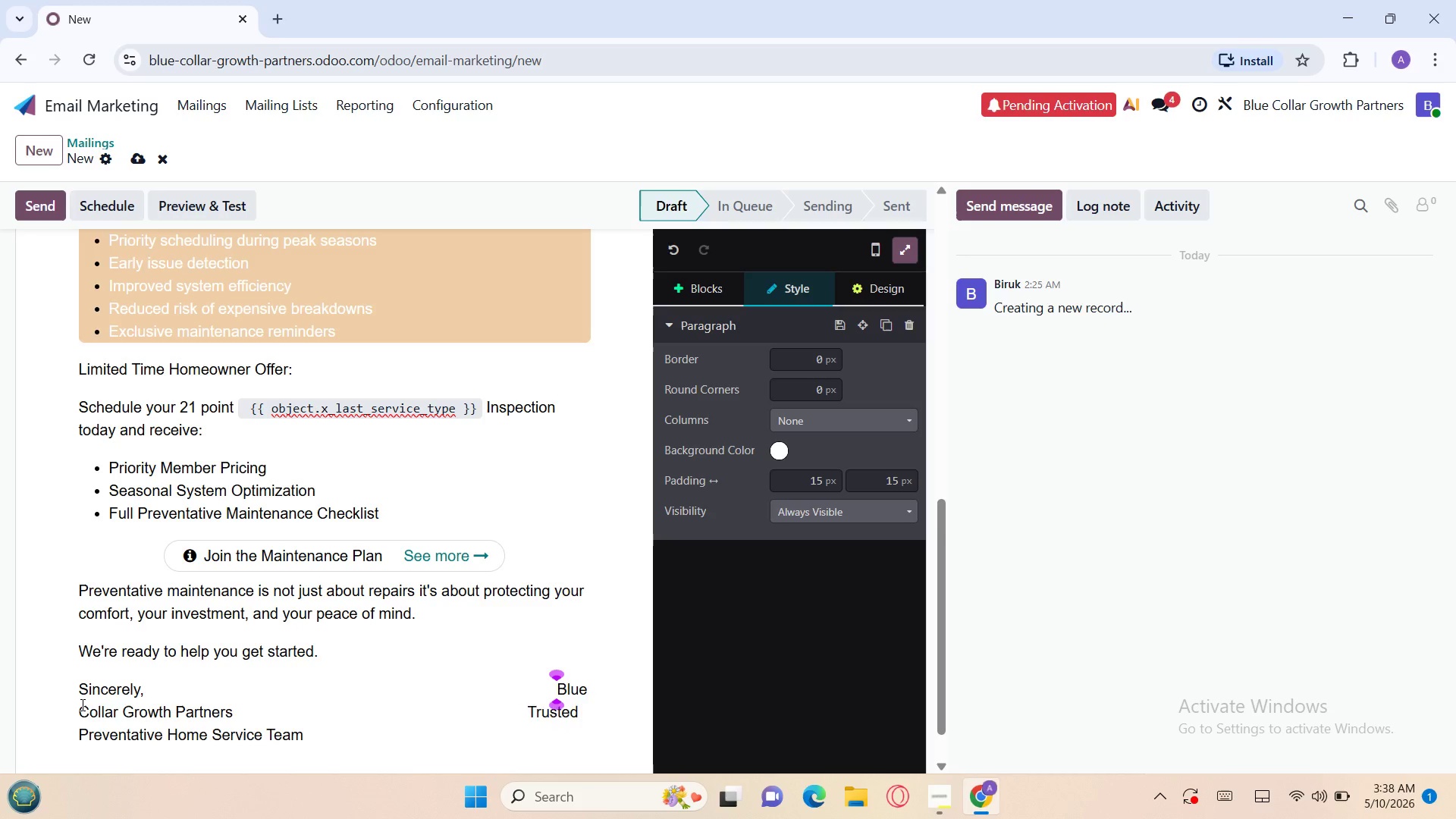 
key(Space)
 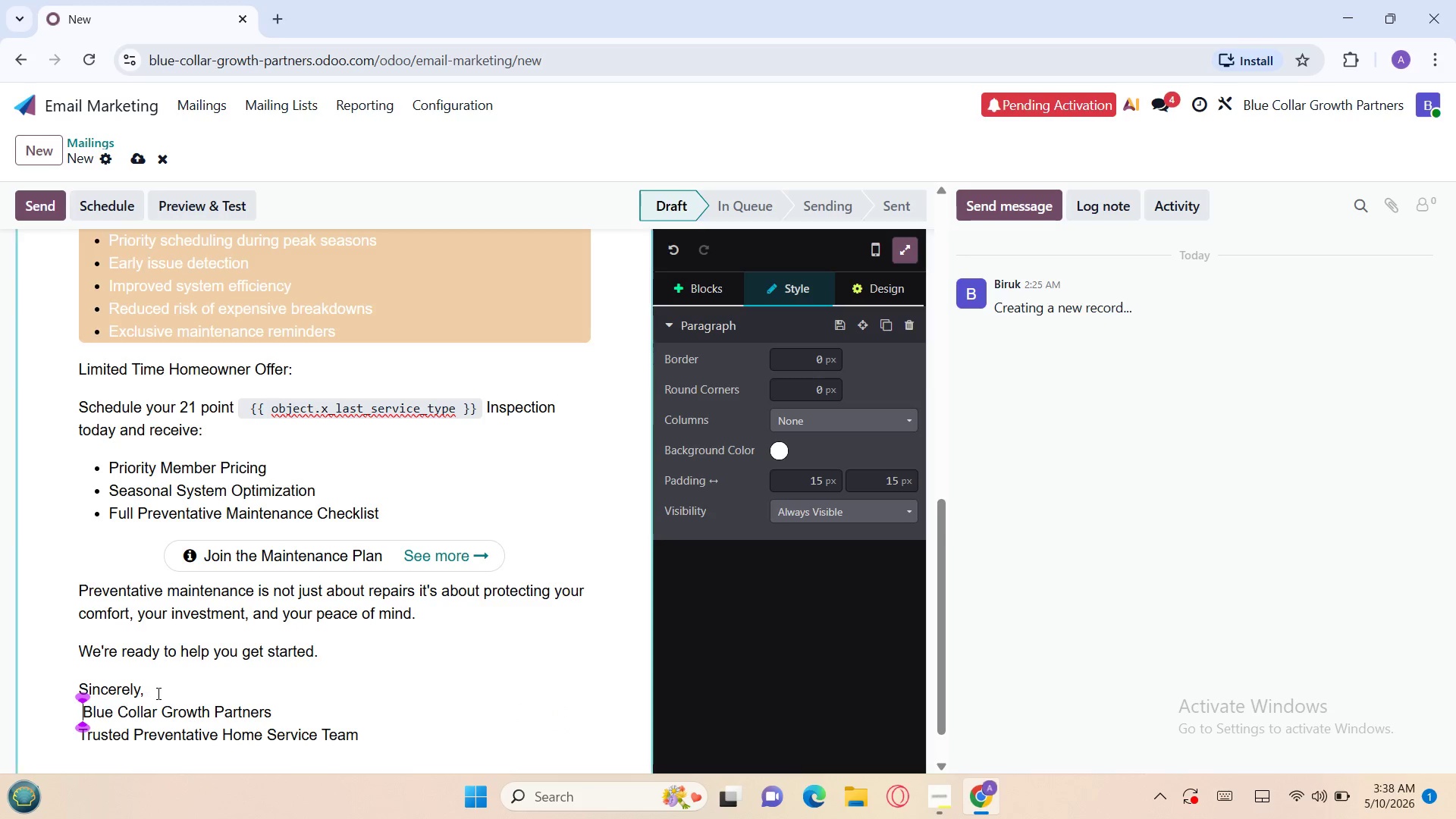 
left_click([158, 694])
 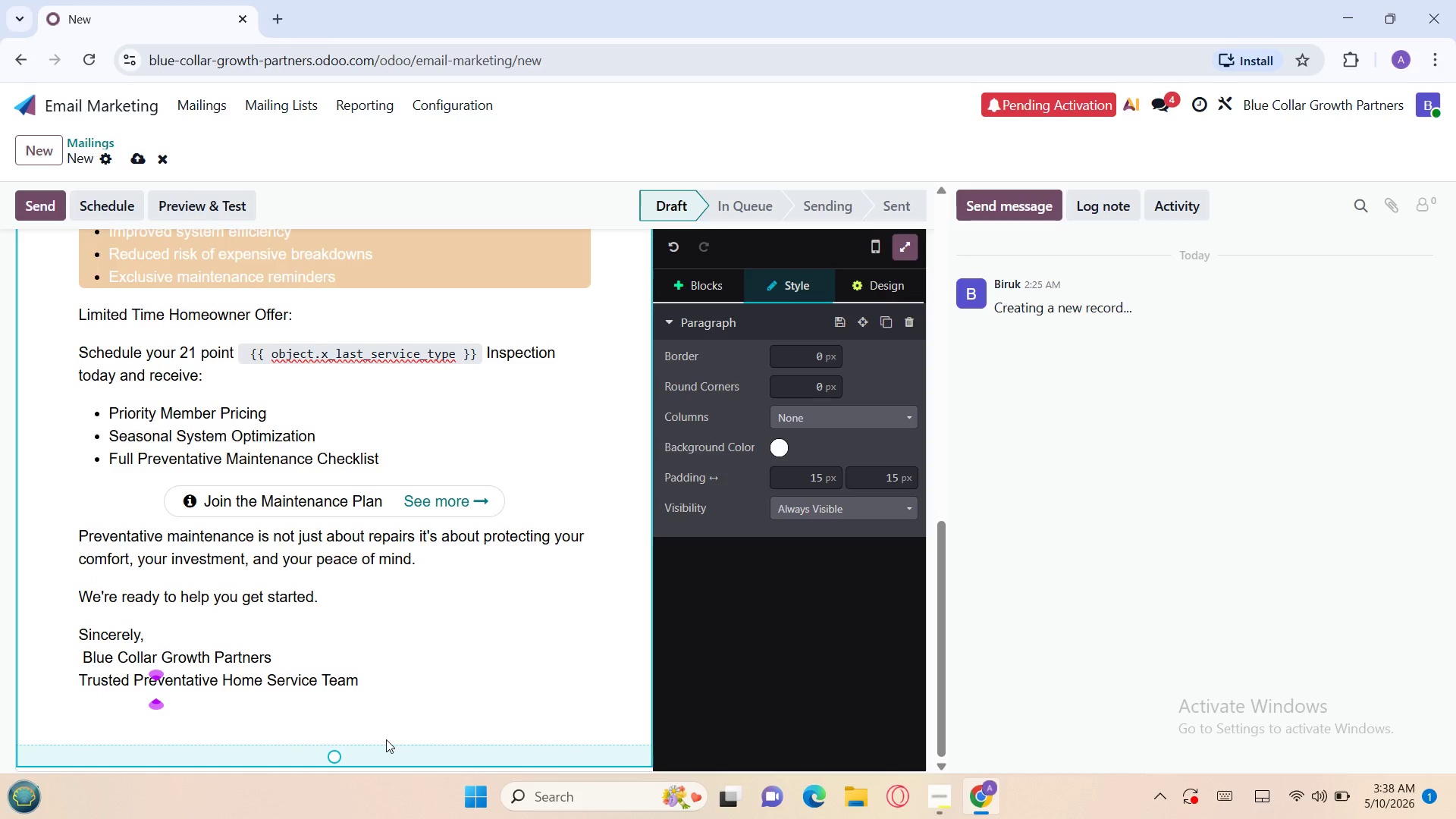 
wait(6.89)
 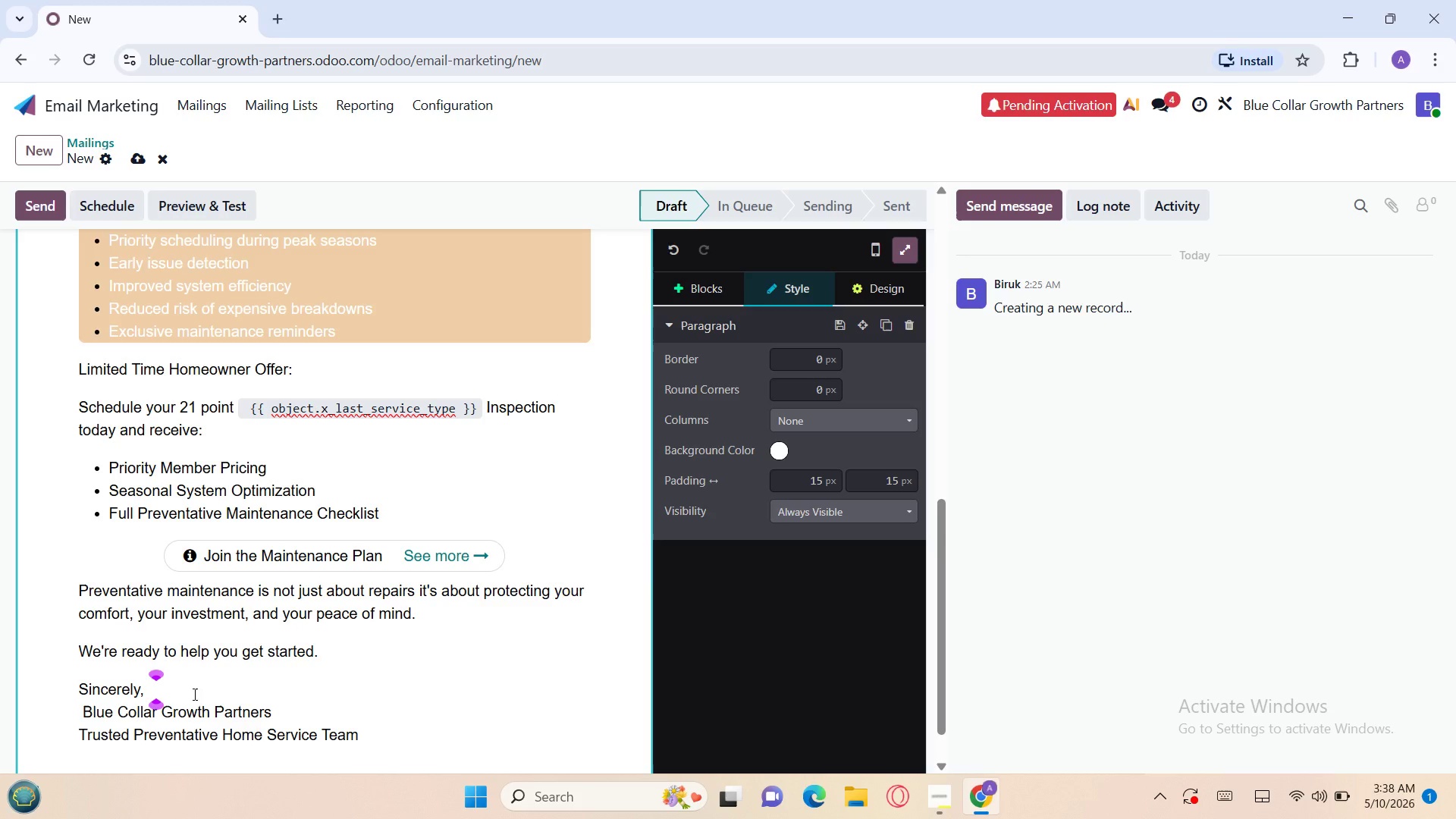 
left_click([702, 272])
 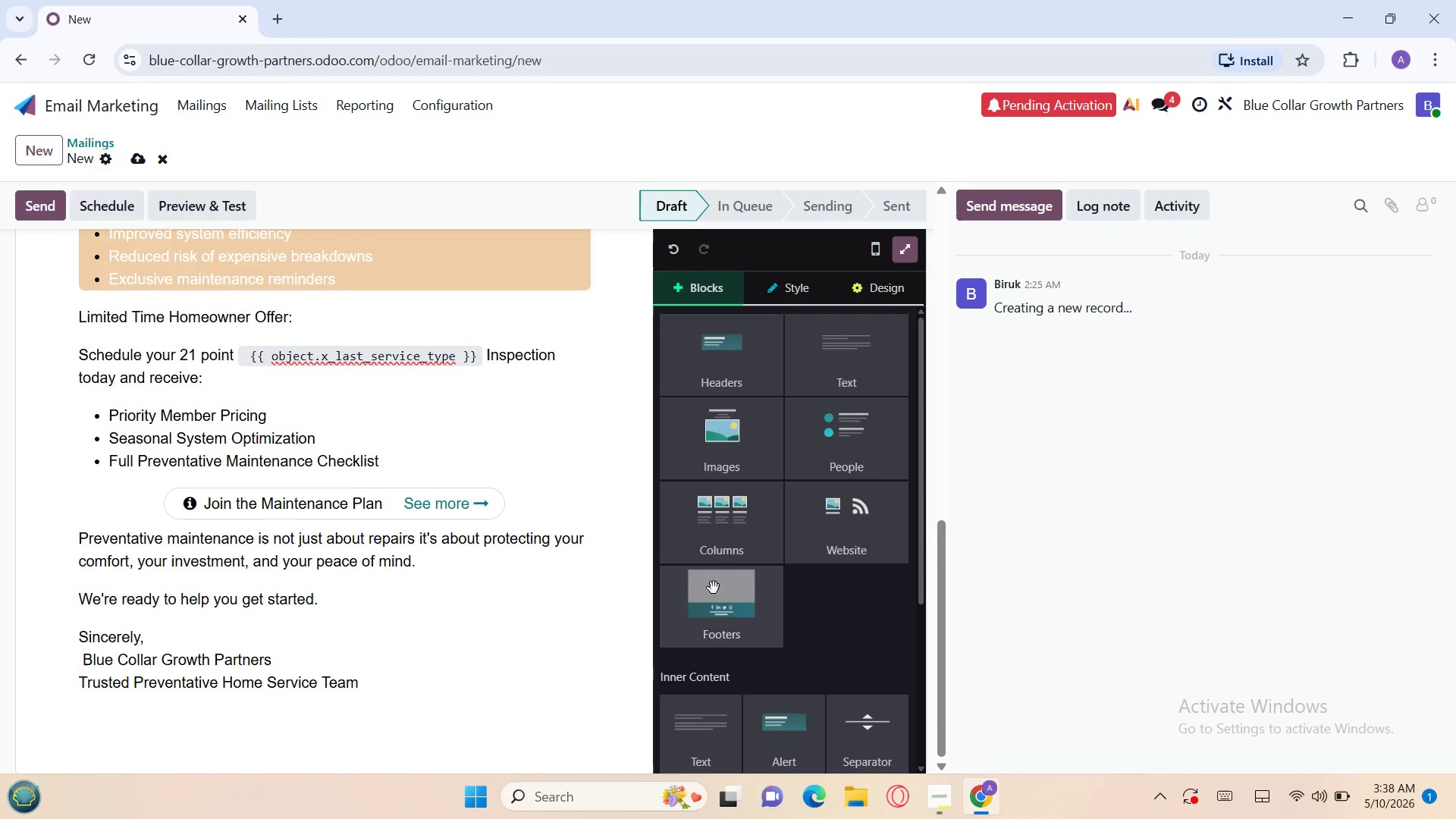 
left_click([714, 599])
 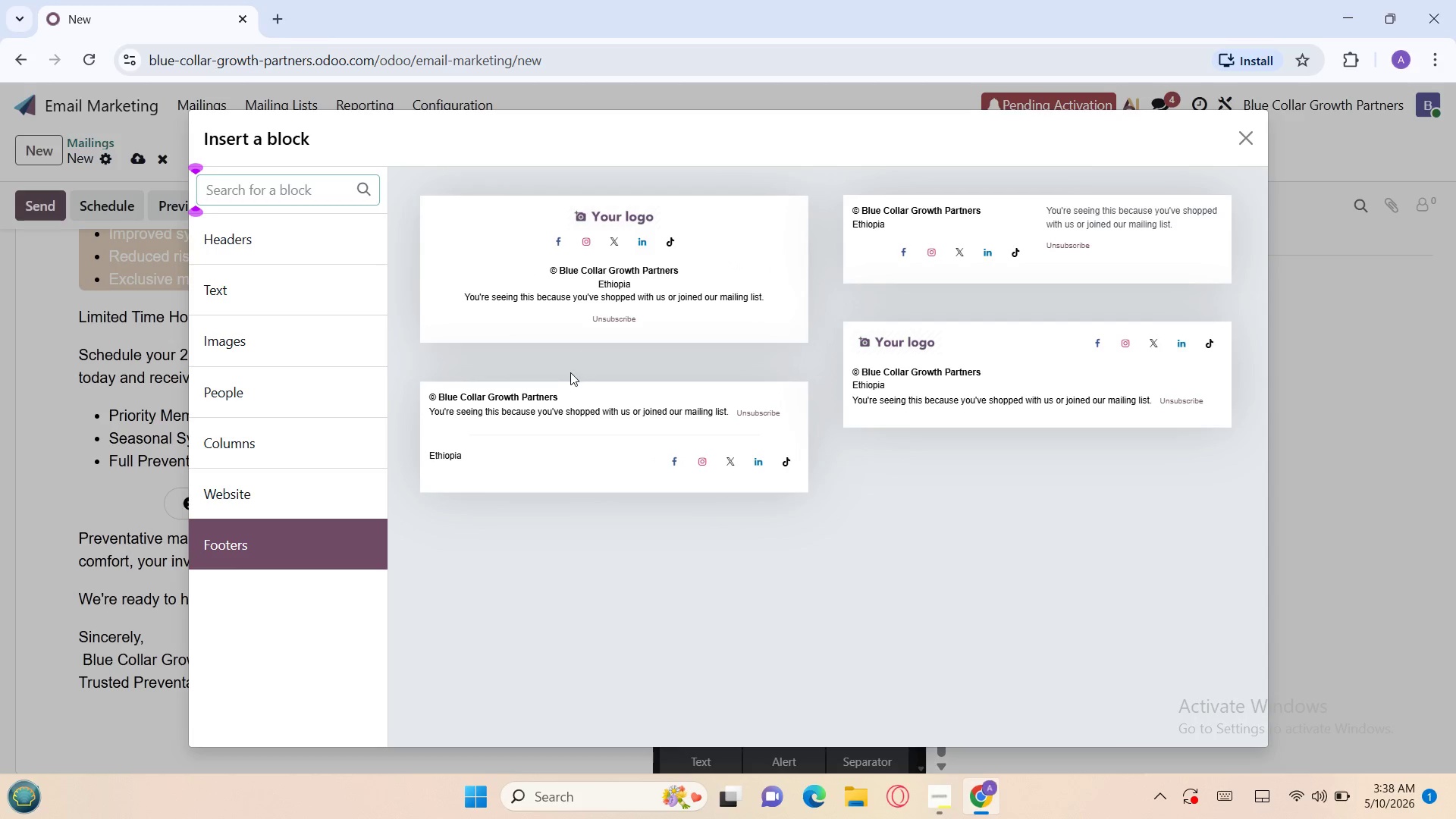 
left_click([563, 395])
 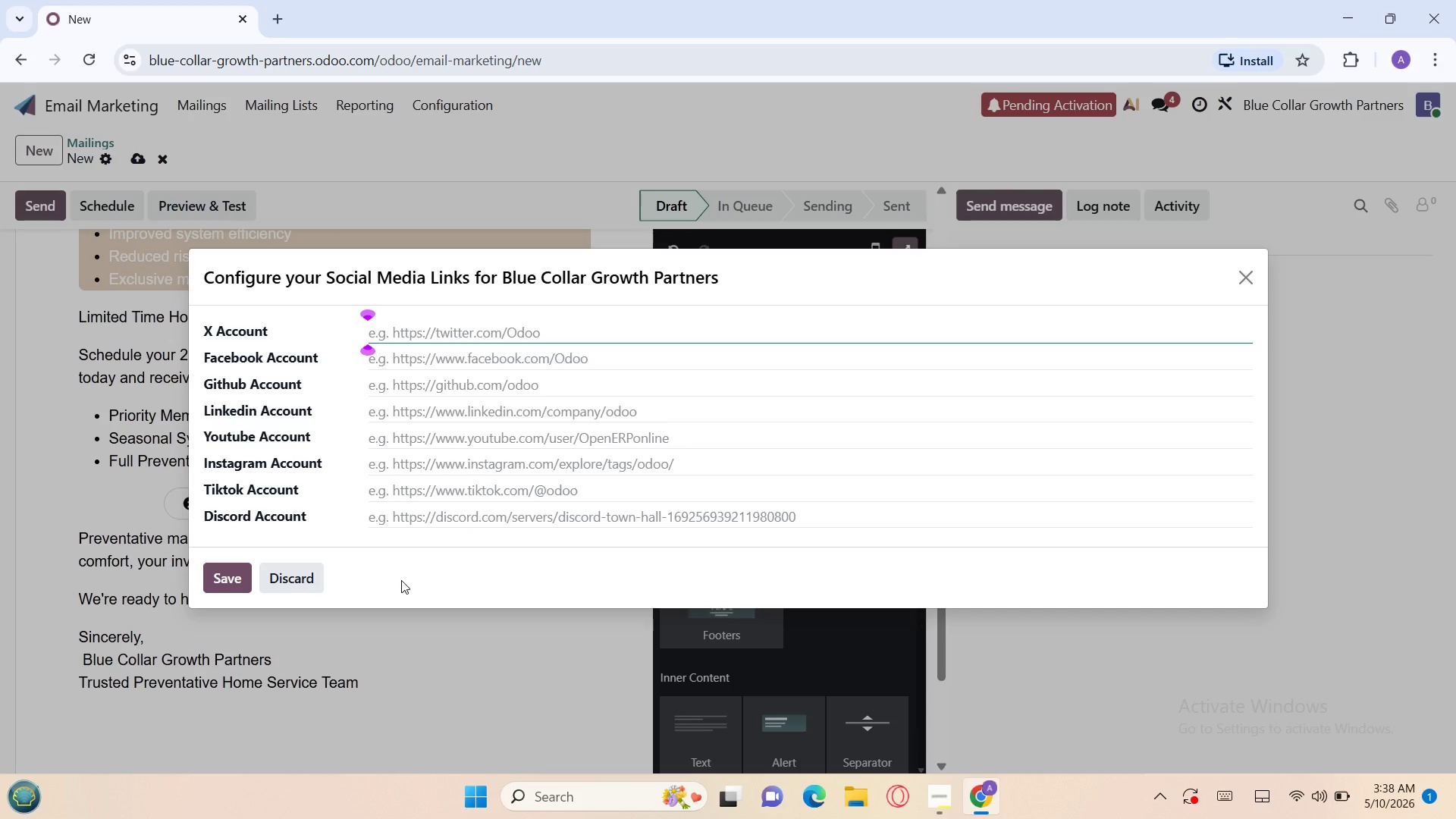 
left_click([306, 579])
 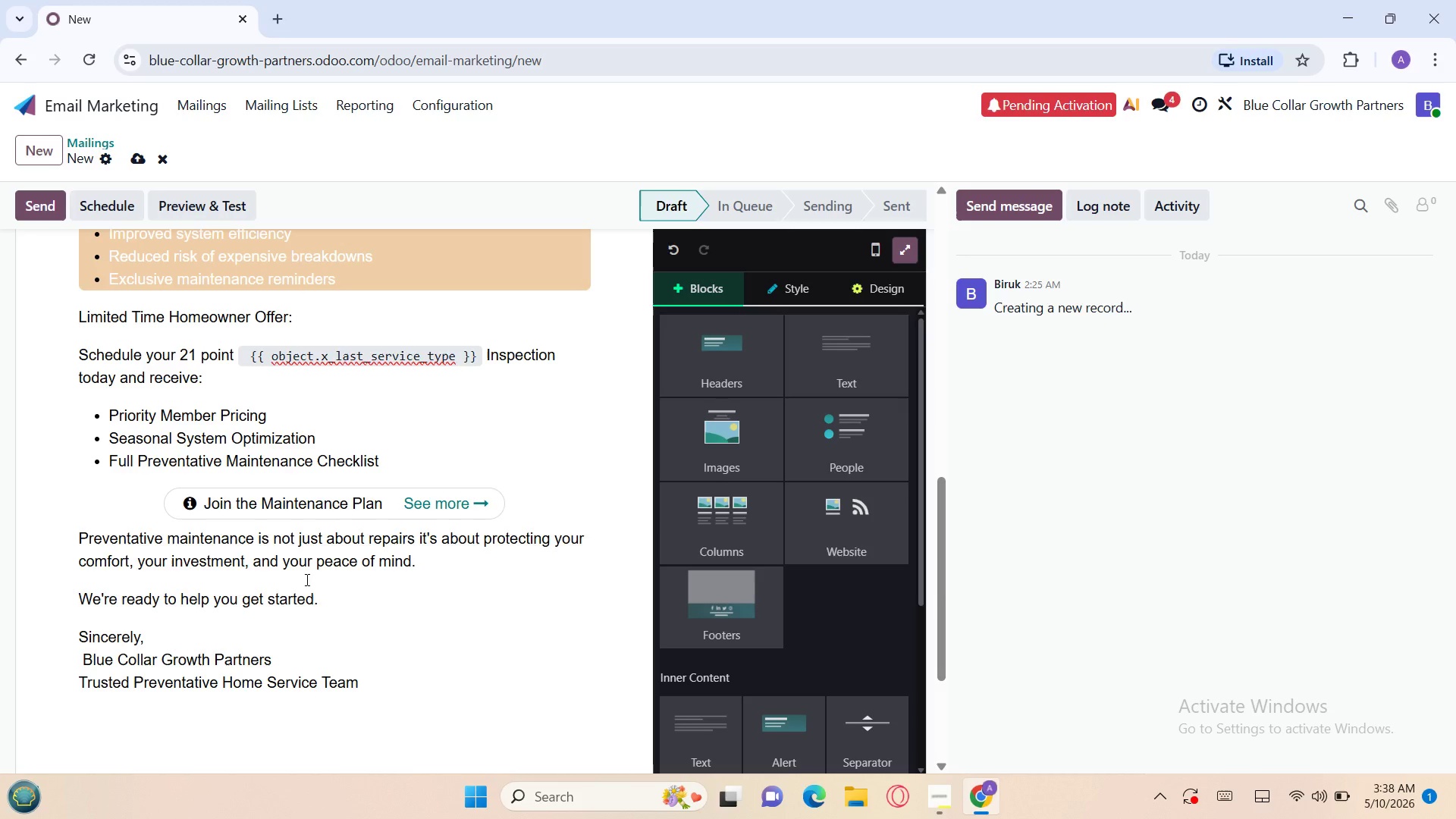 
left_click([306, 579])
 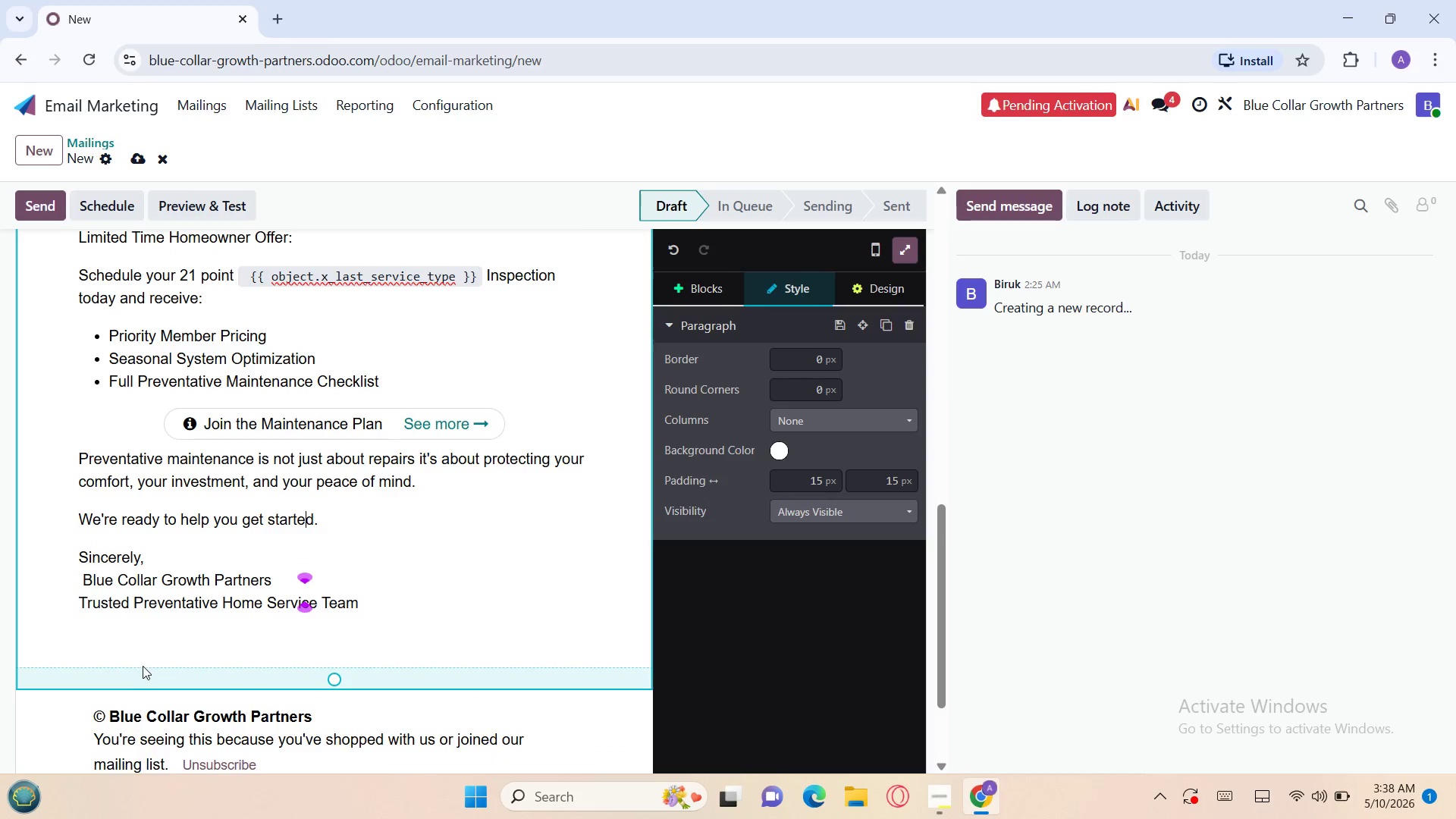 
left_click([153, 655])
 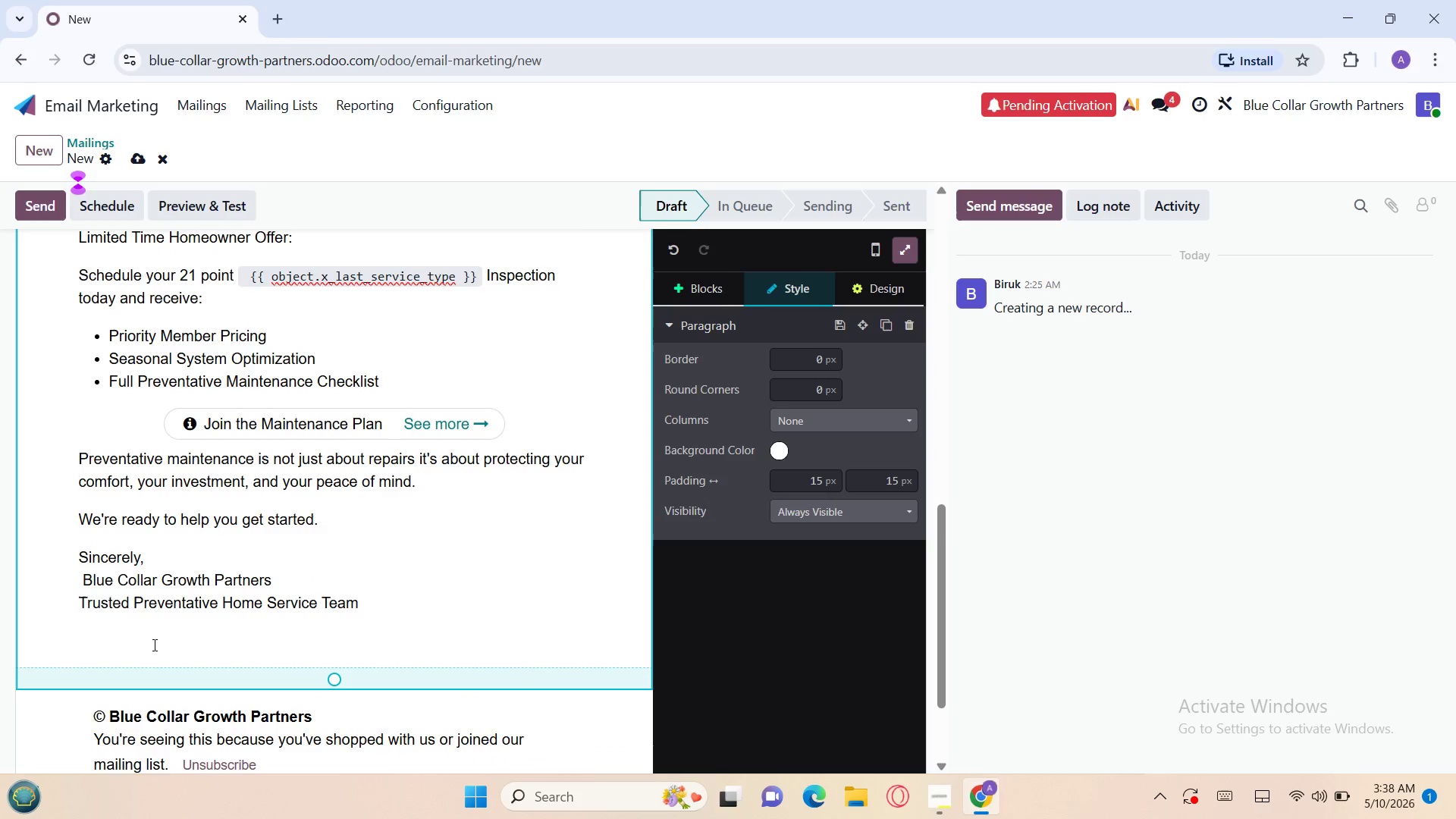 
left_click([153, 642])
 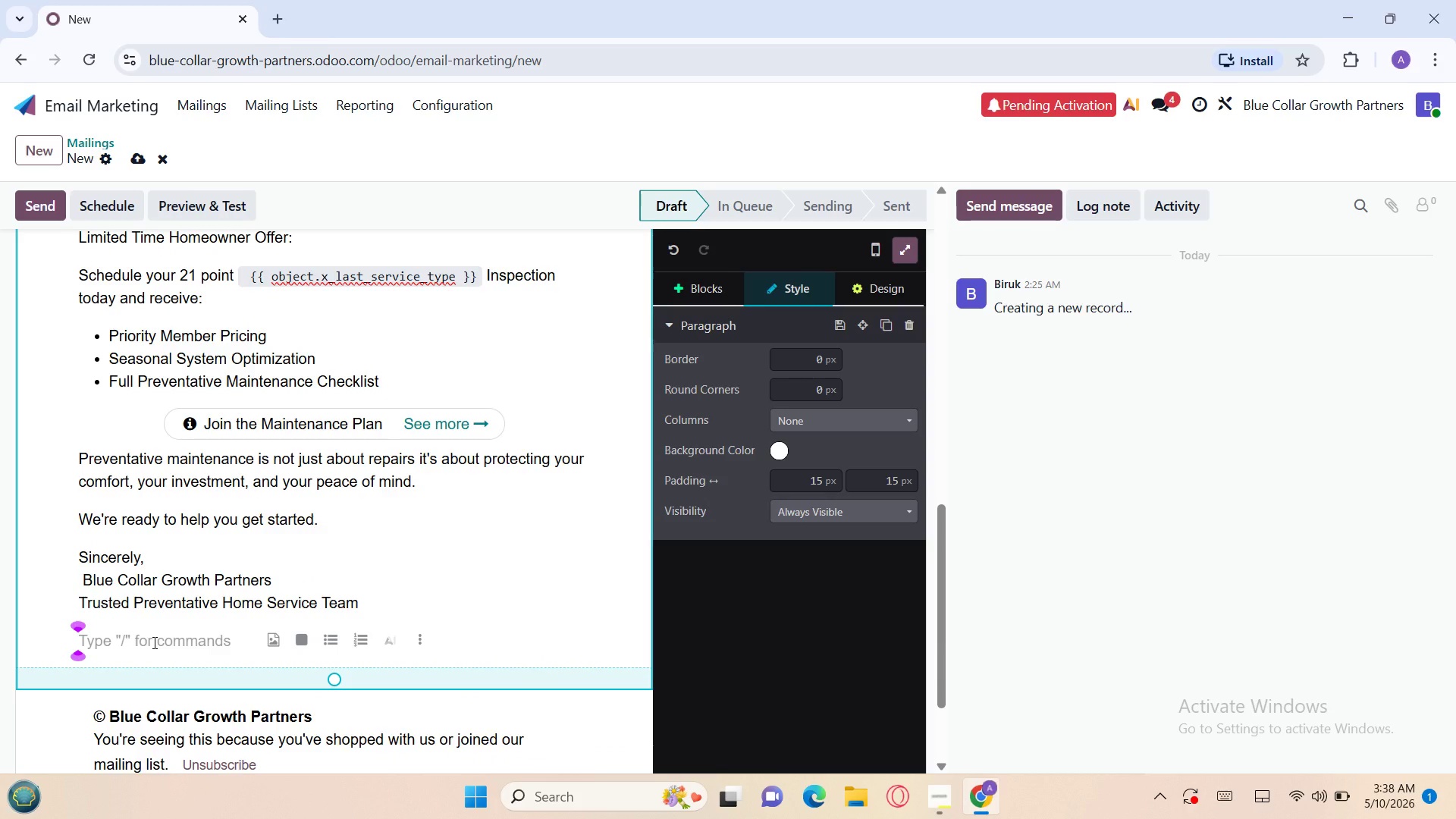 
key(Backspace)
 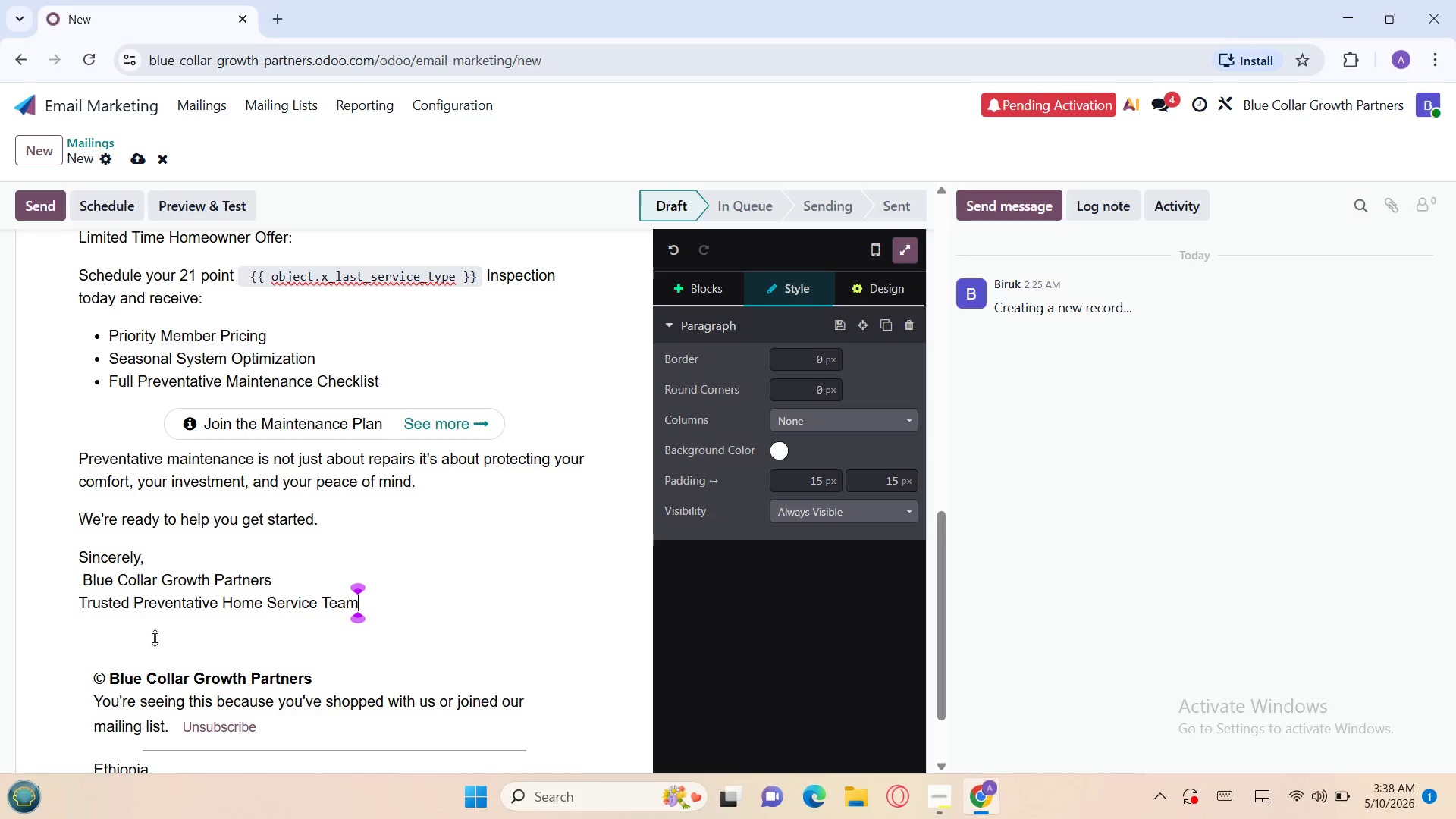 
left_click([155, 634])
 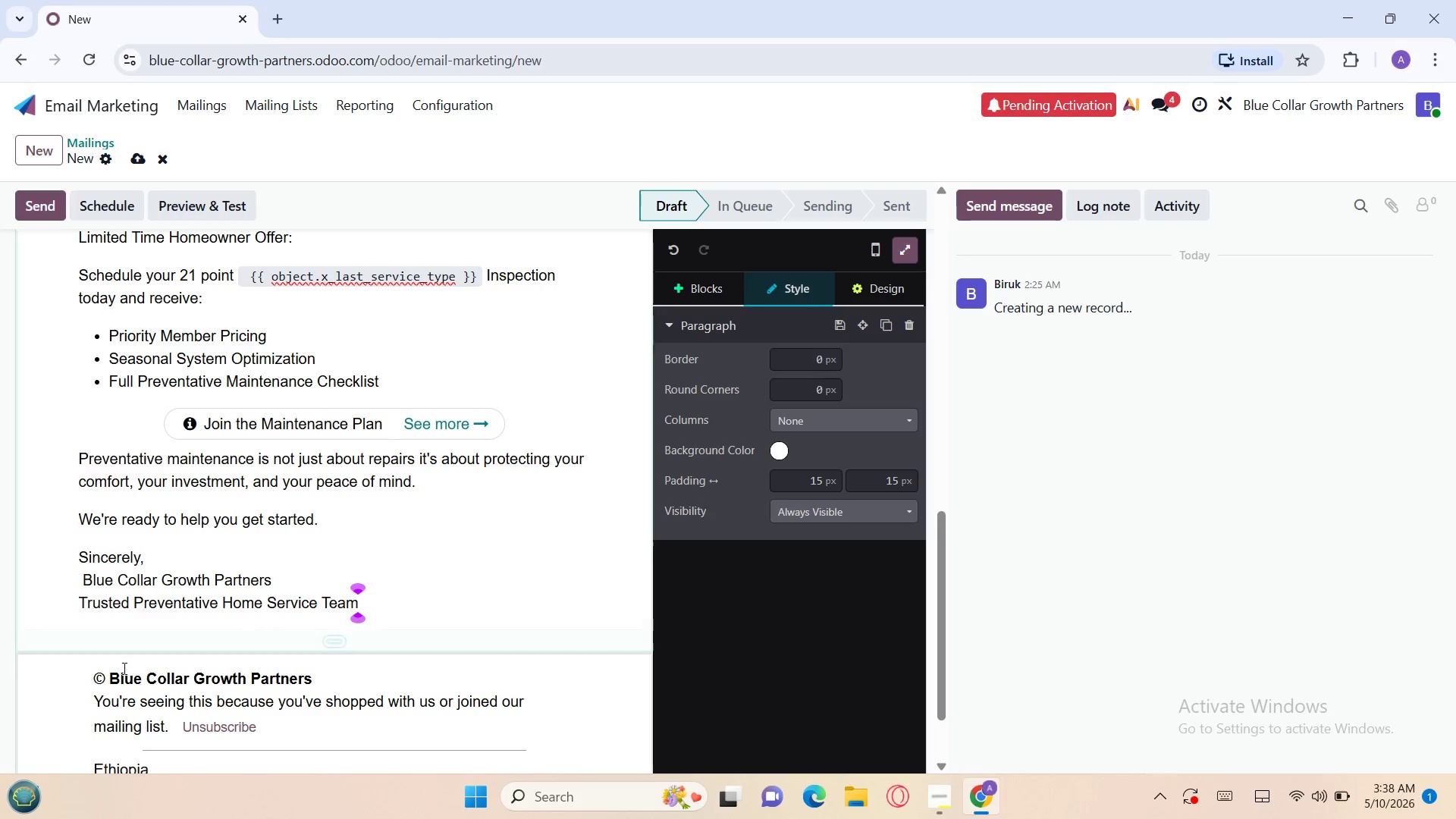 
left_click([122, 668])
 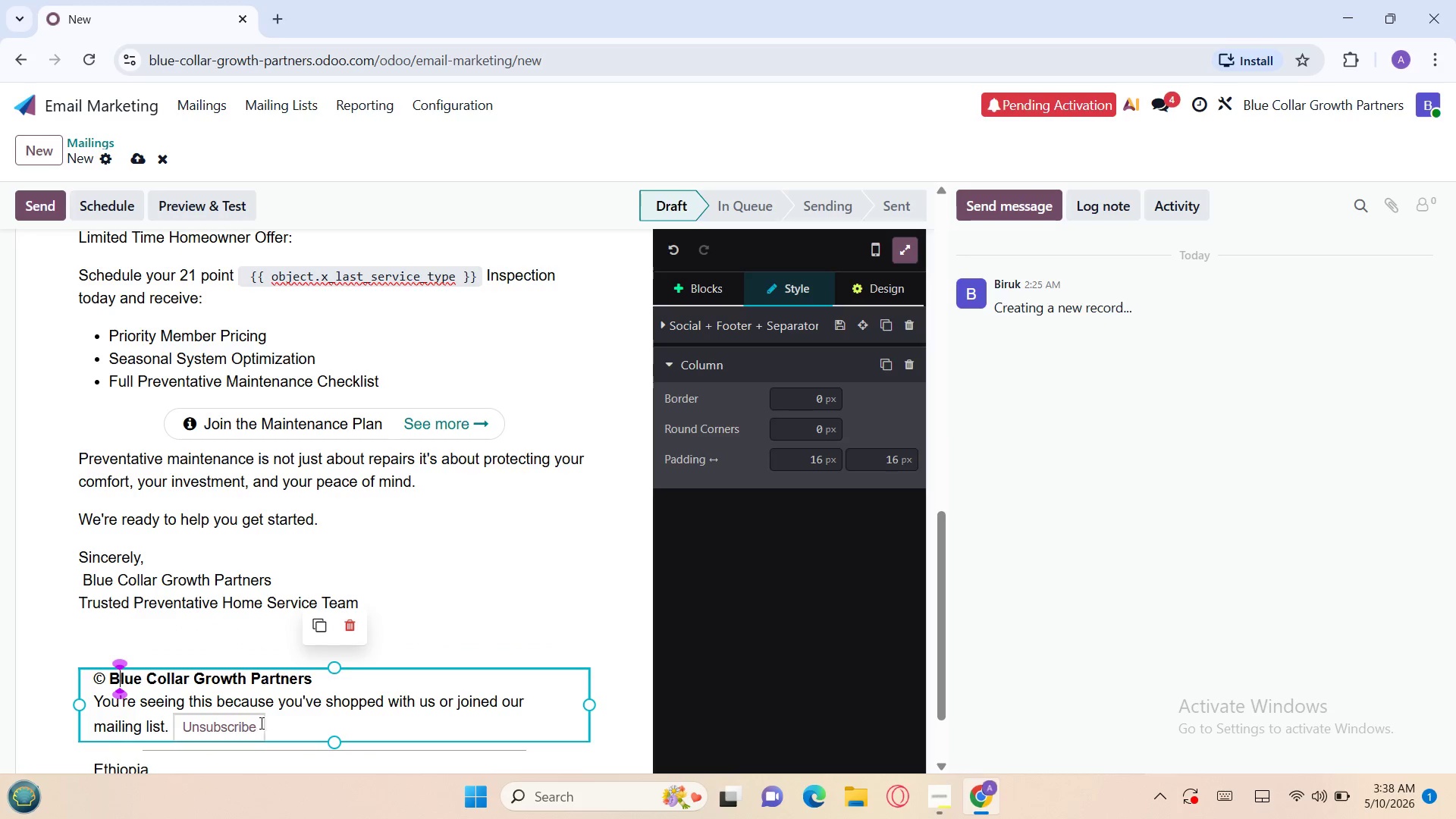 
left_click_drag(start_coordinate=[282, 724], to_coordinate=[93, 704])
 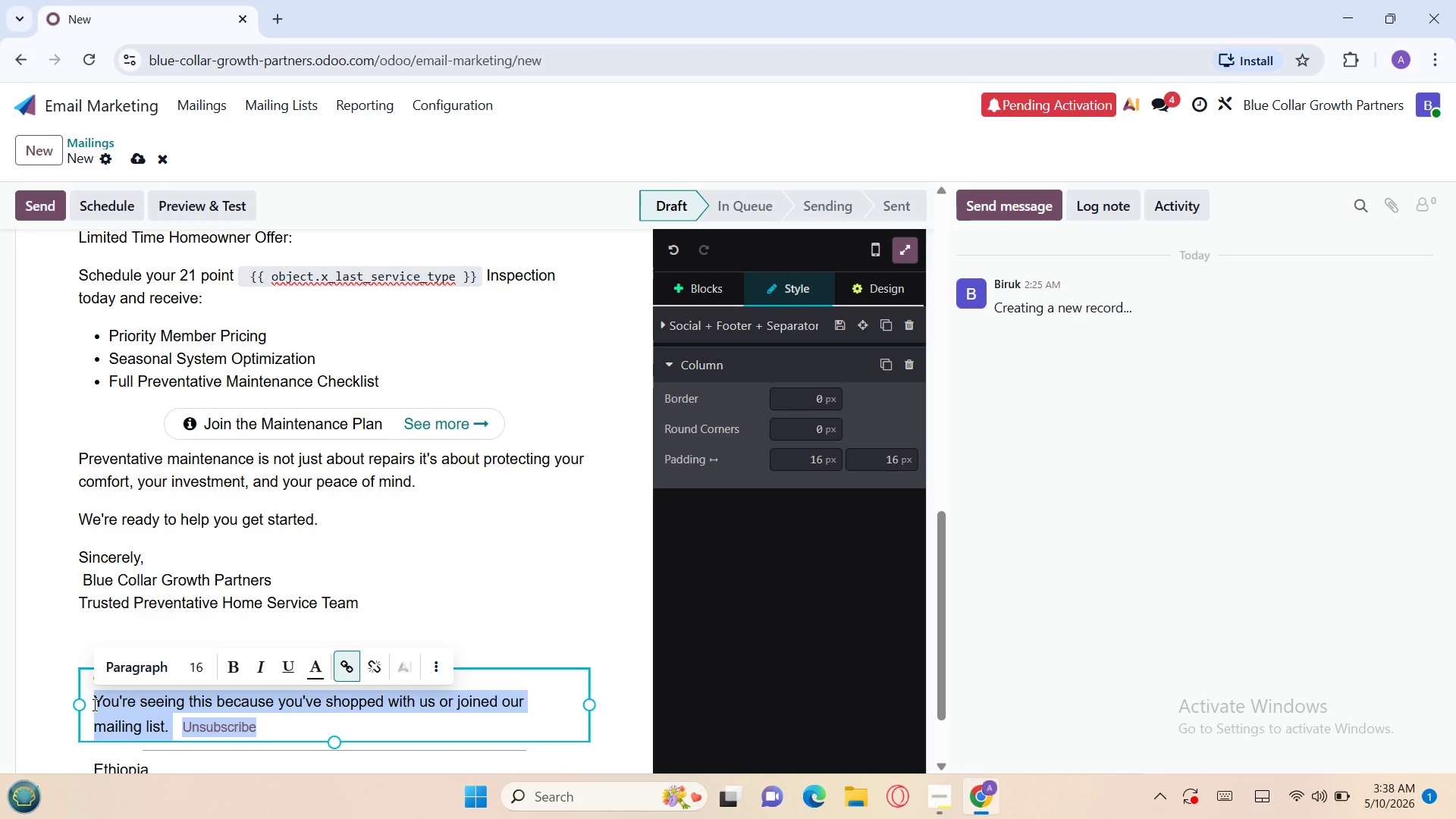 
key(Control+V)
 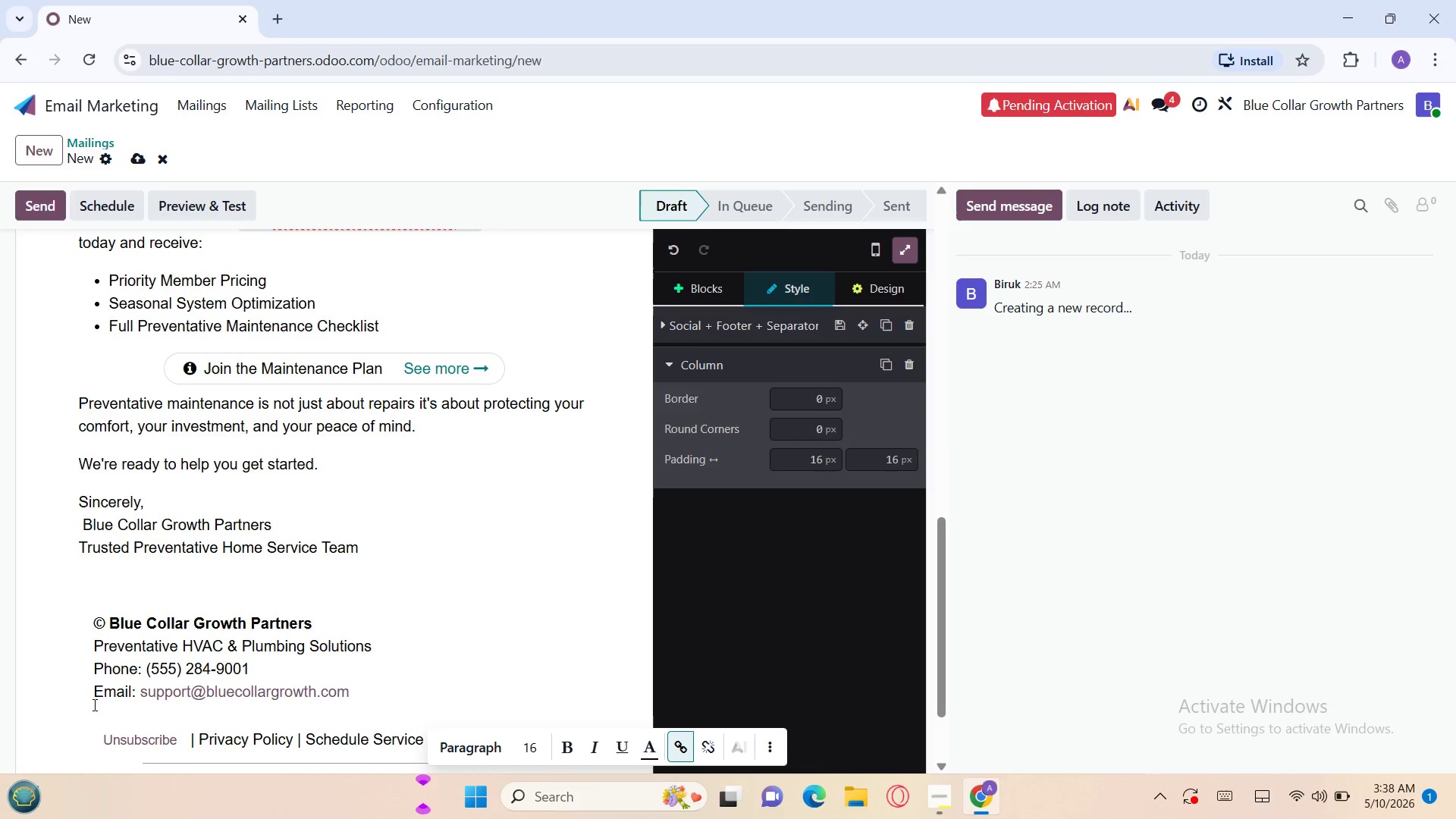 
wait(9.78)
 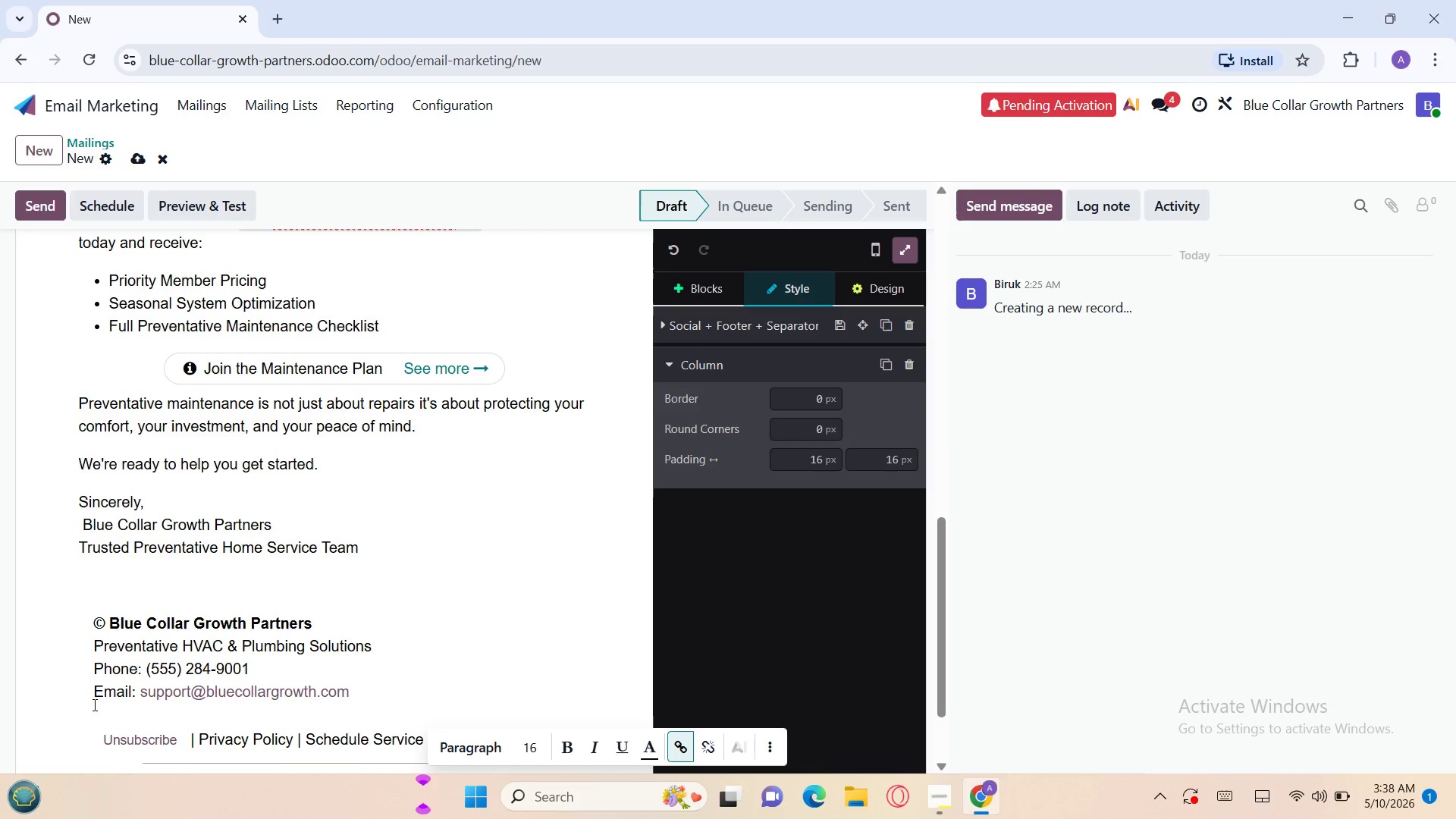 
left_click_drag(start_coordinate=[76, 615], to_coordinate=[46, 615])
 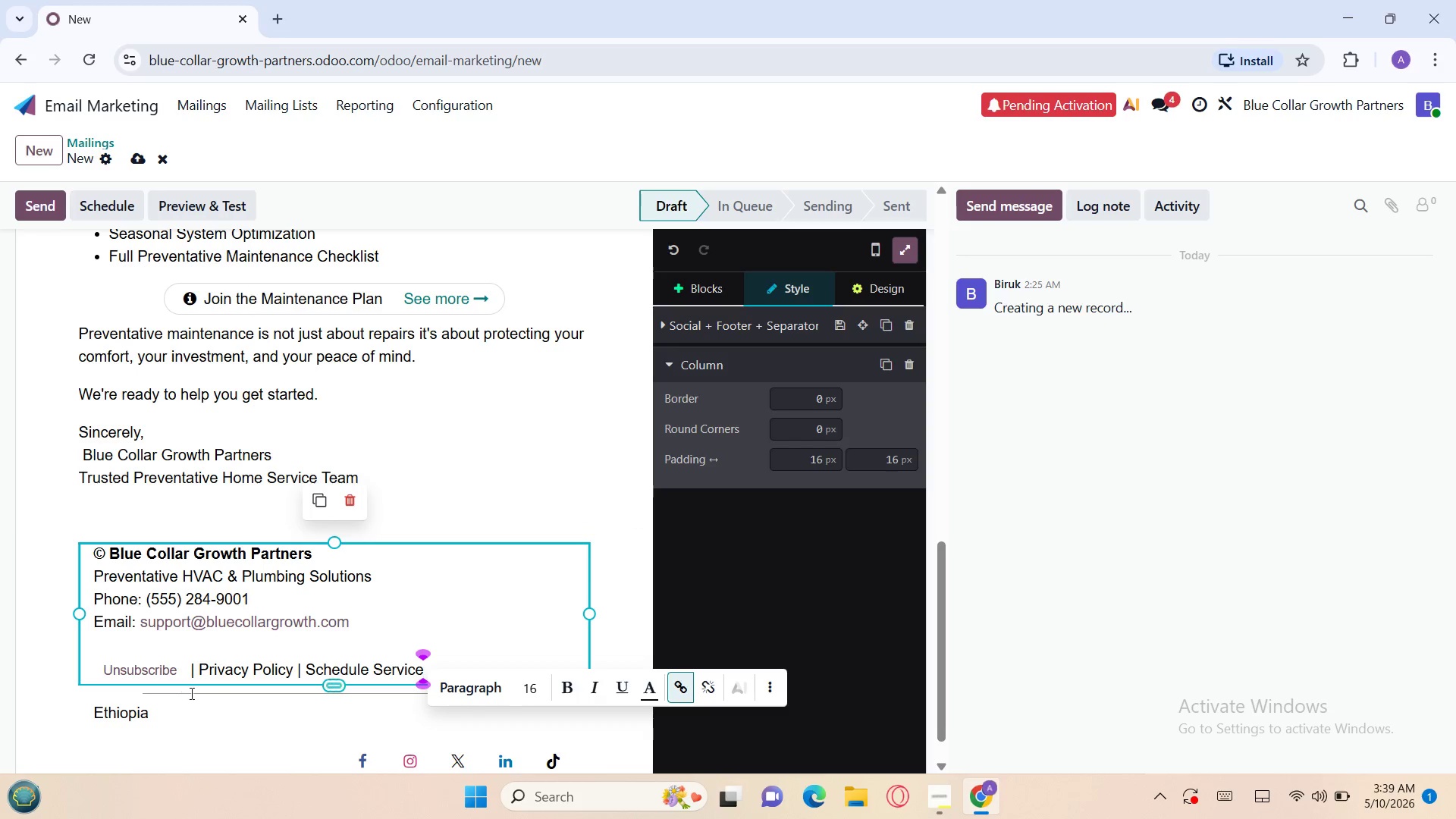 
left_click([188, 714])
 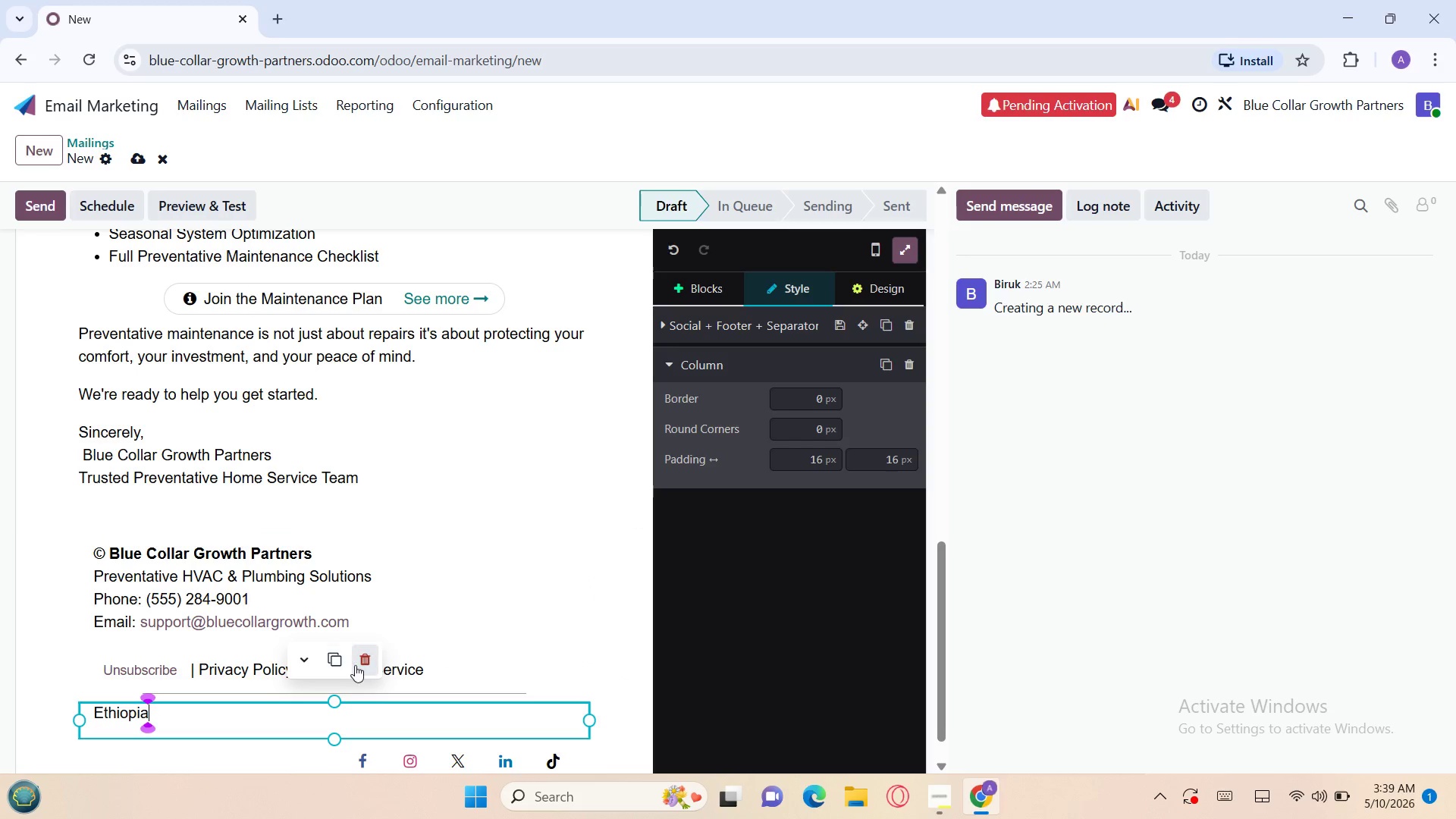 
left_click([366, 661])
 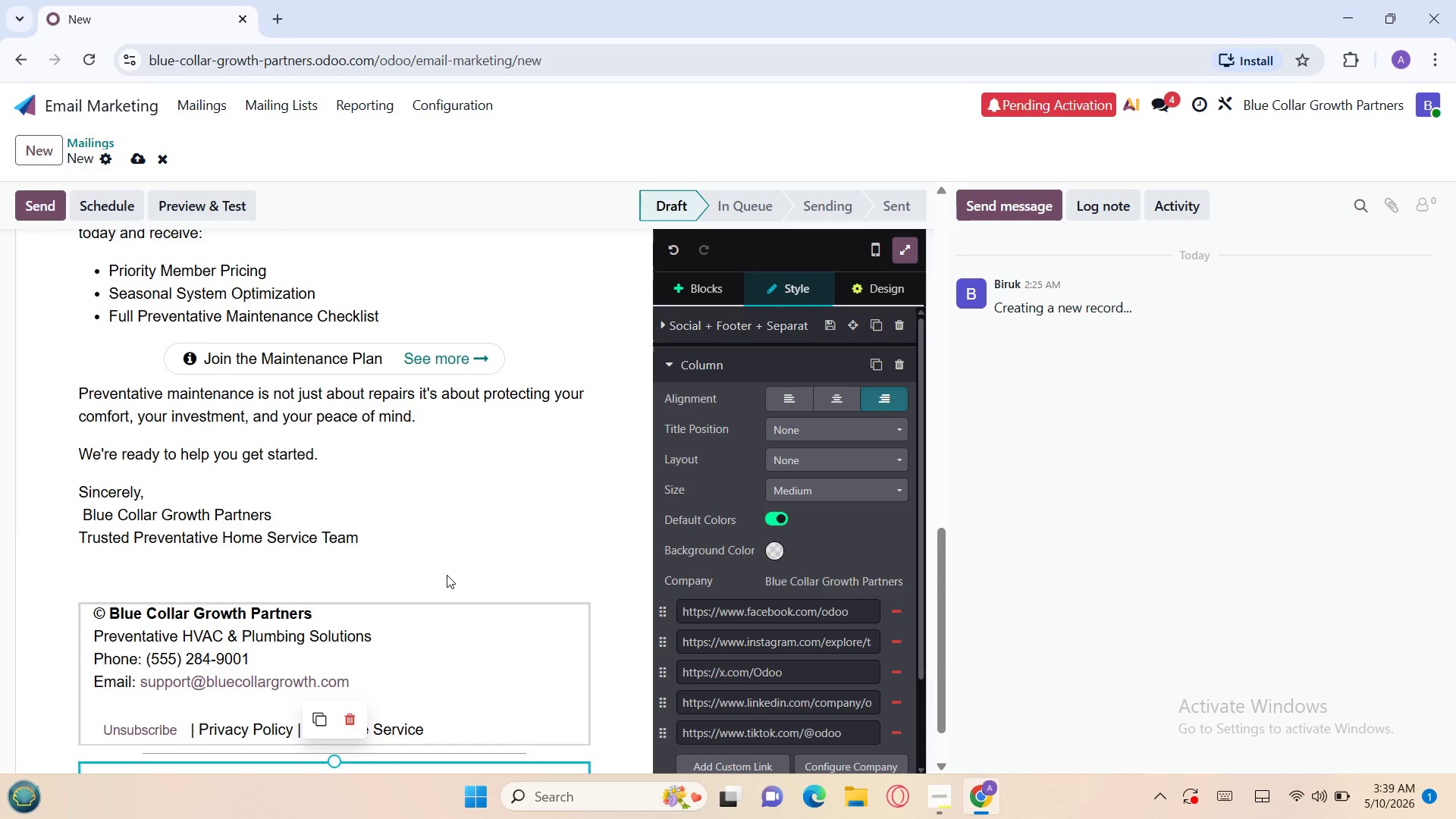 
left_click([234, 576])
 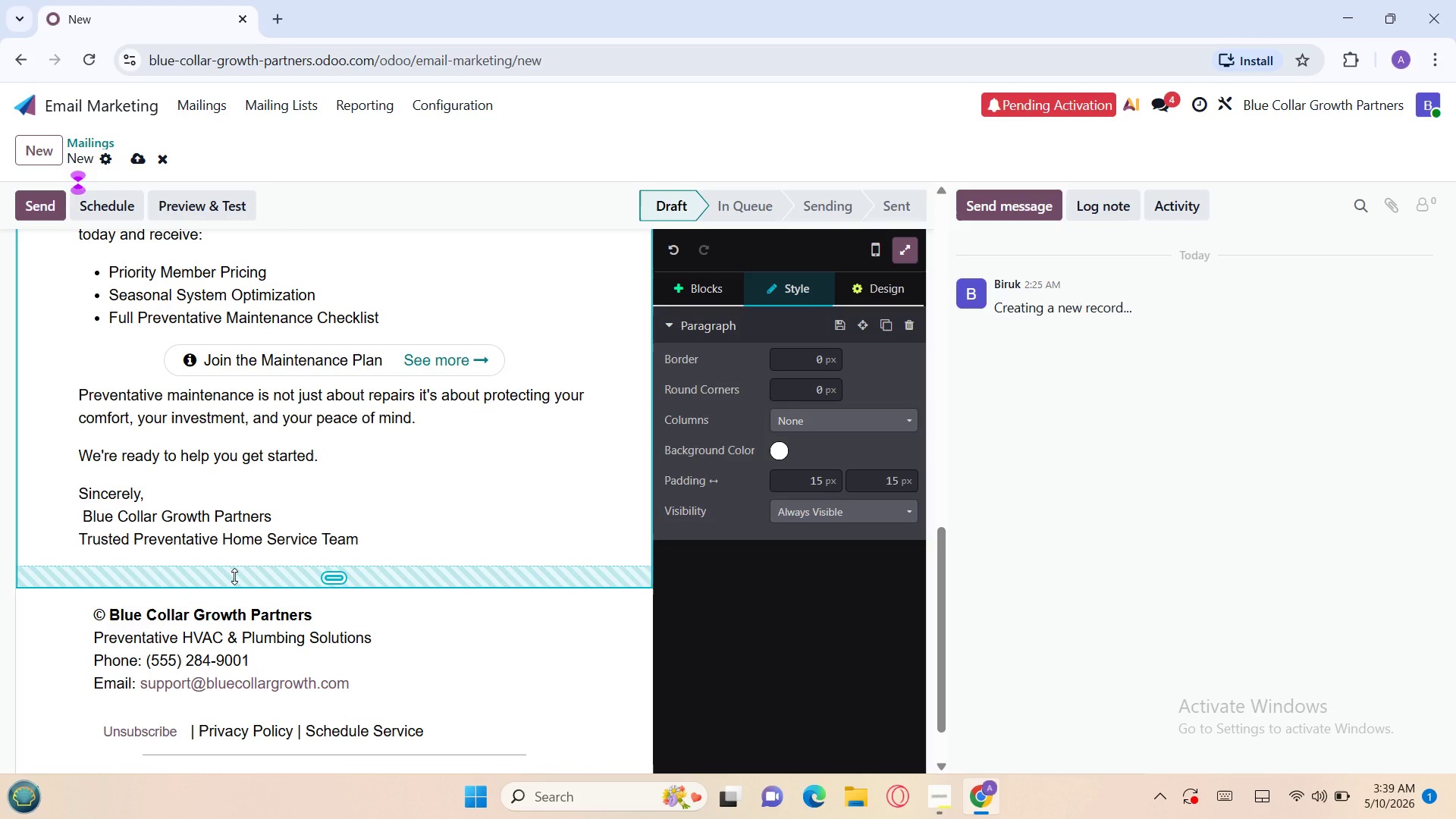 
left_click_drag(start_coordinate=[234, 576], to_coordinate=[246, 561])
 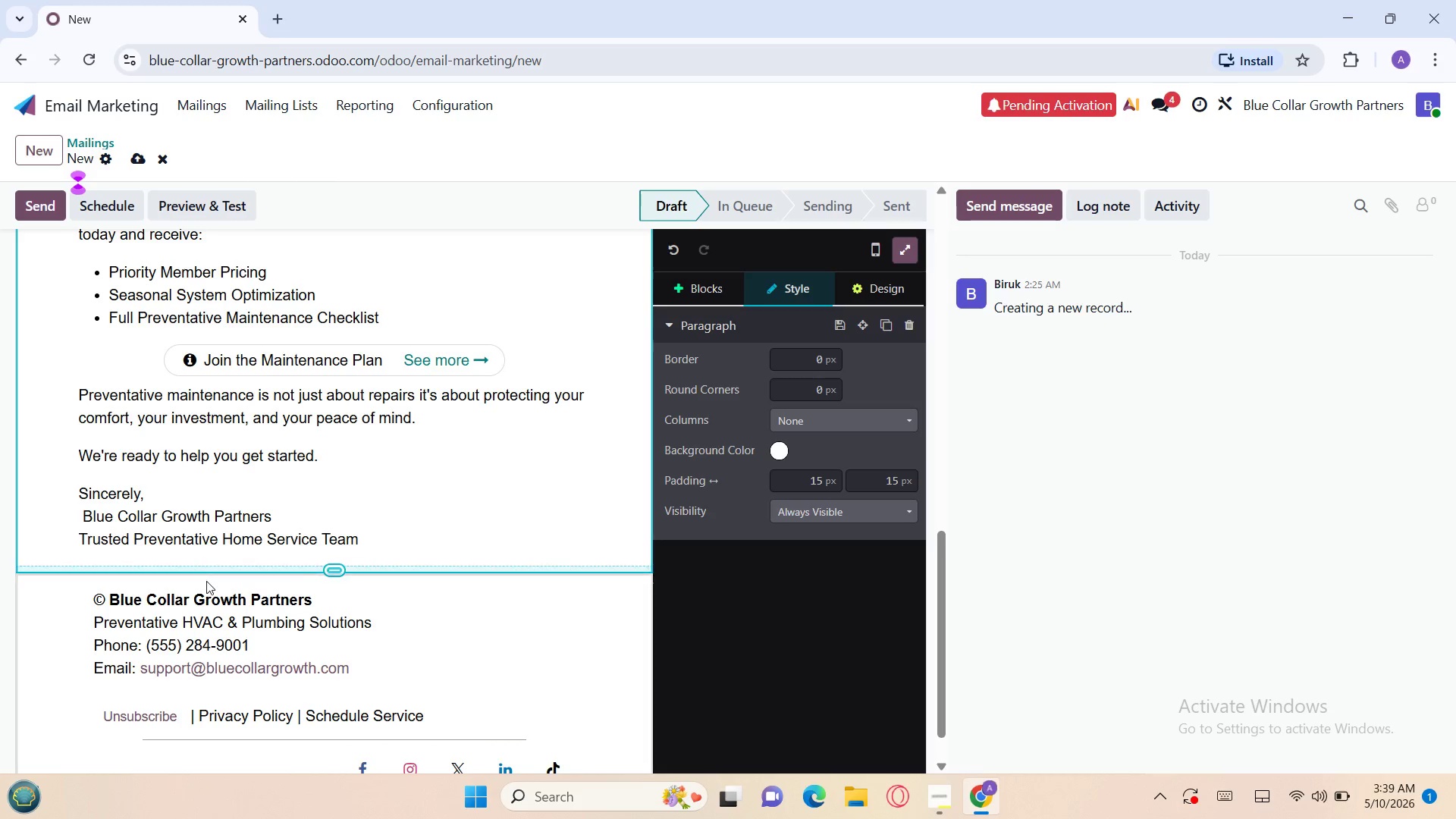 
left_click([206, 581])
 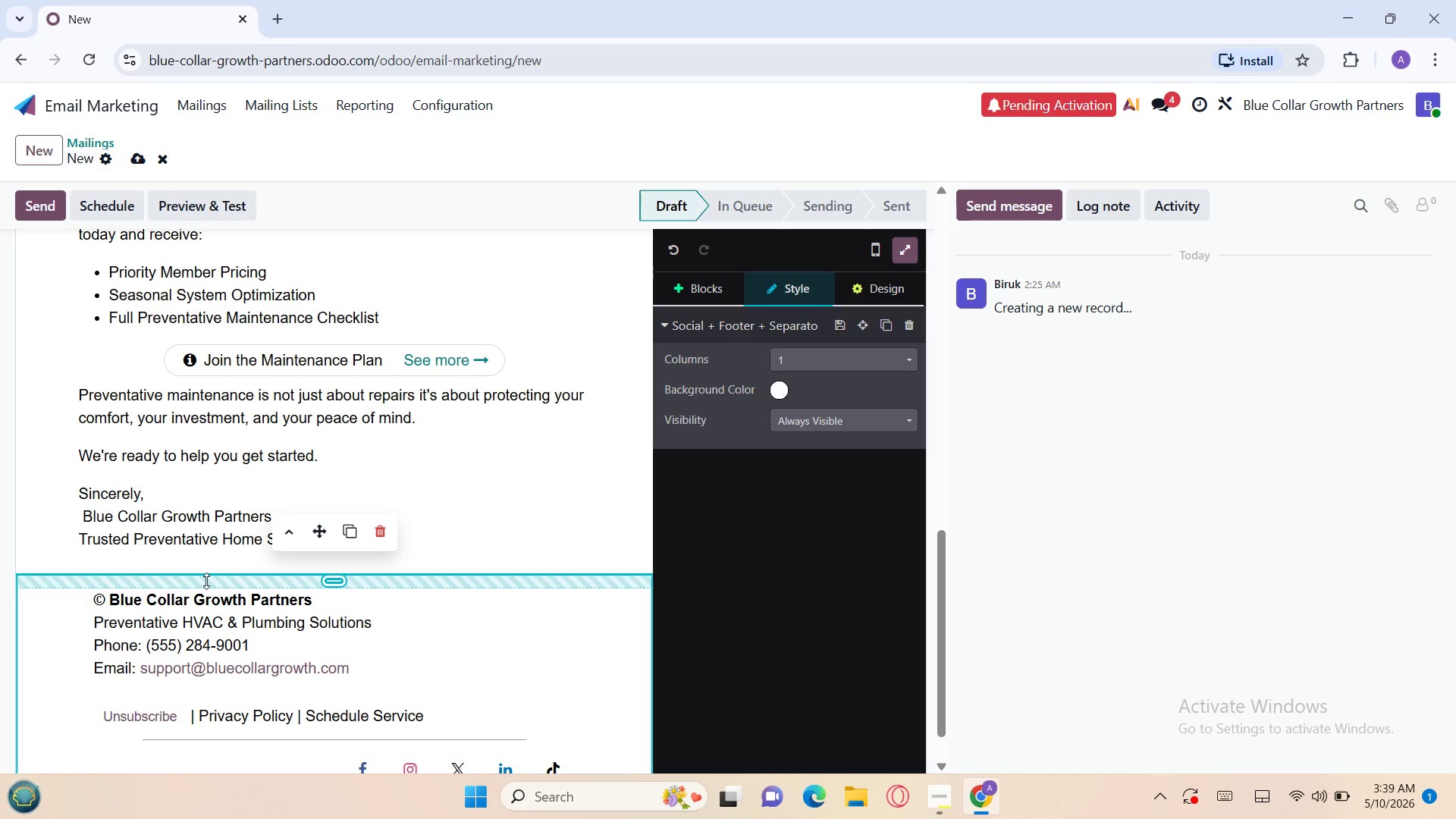 
left_click_drag(start_coordinate=[206, 581], to_coordinate=[218, 568])
 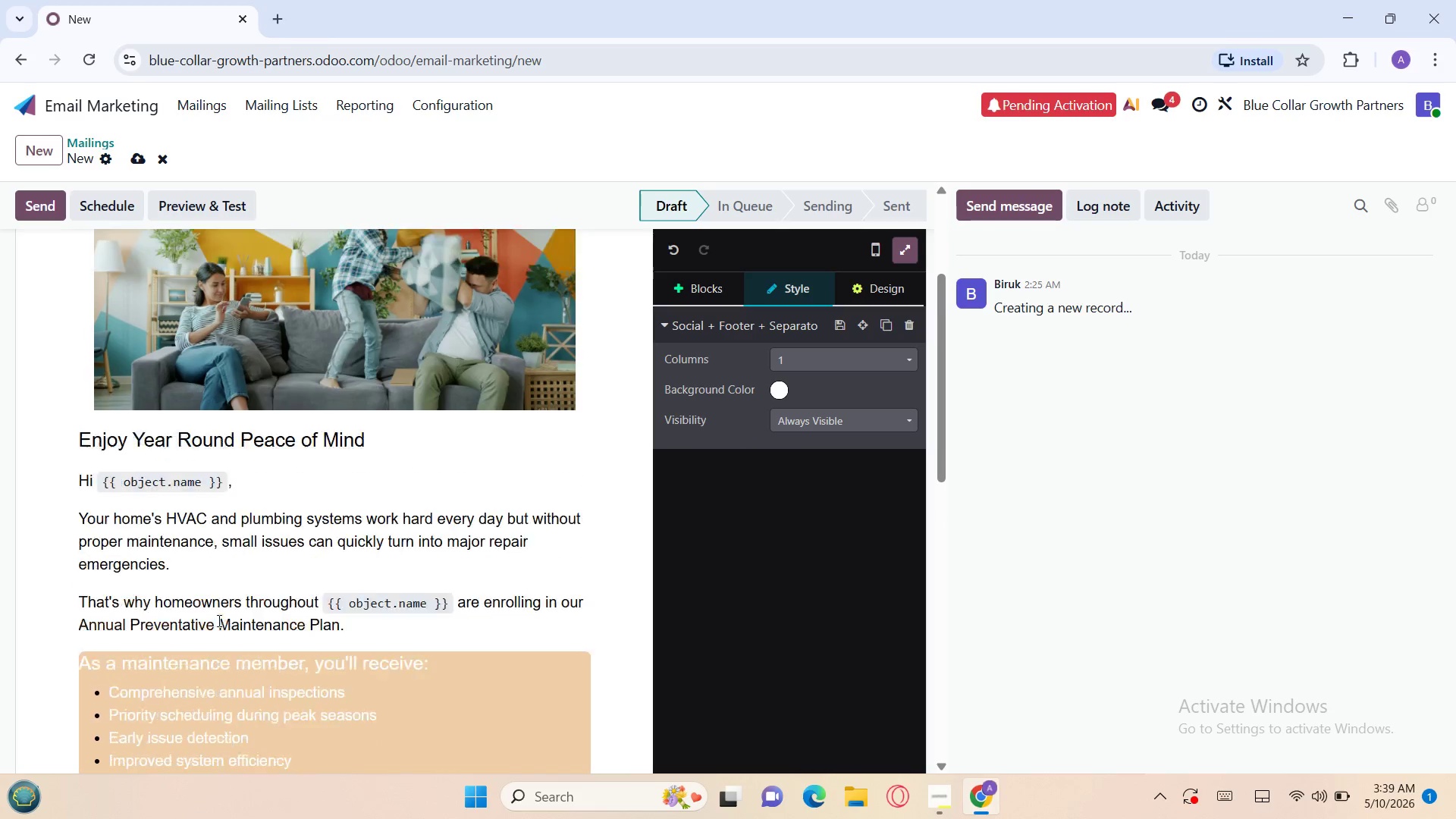 
wait(9.03)
 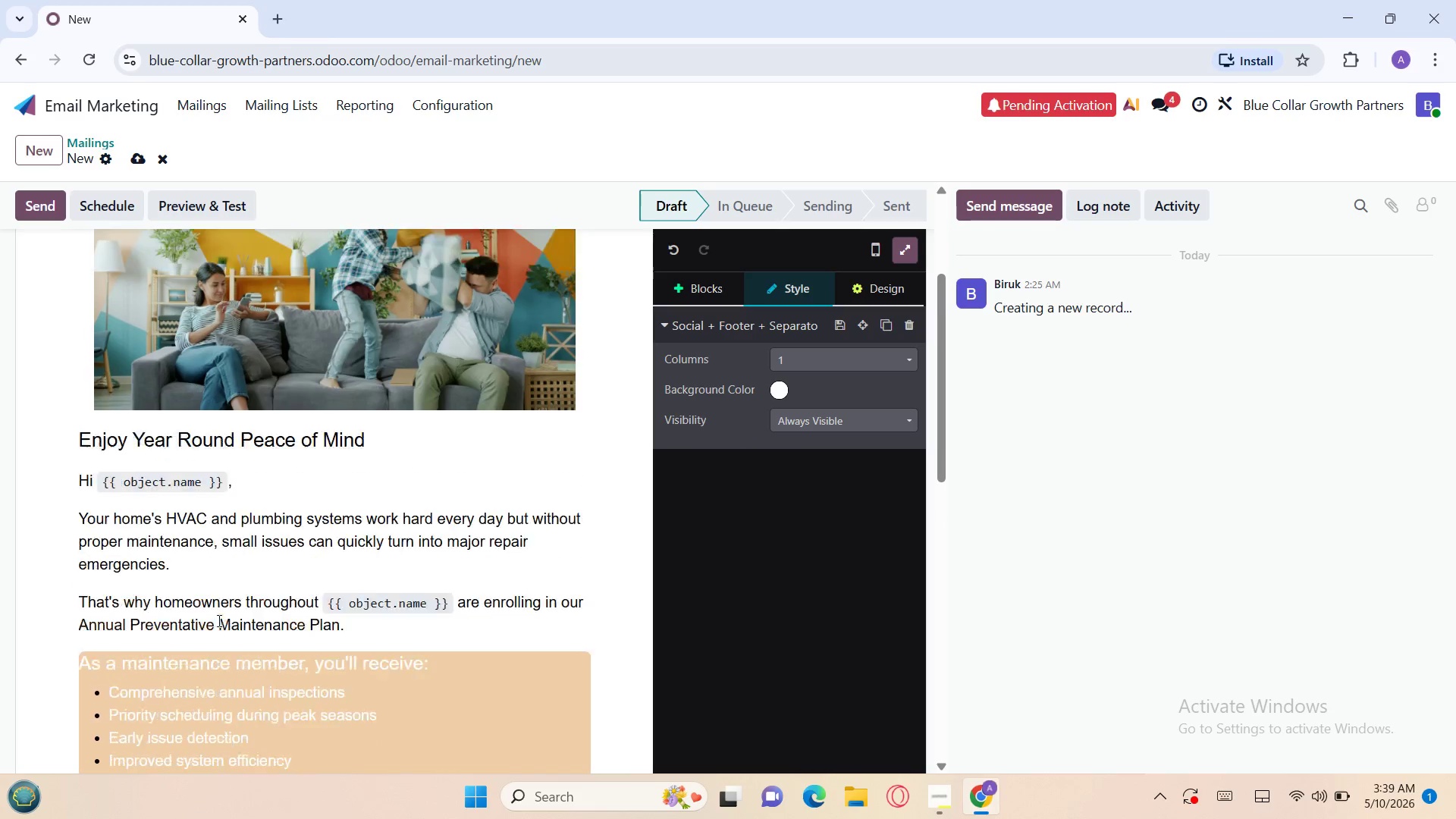 
left_click([704, 421])
 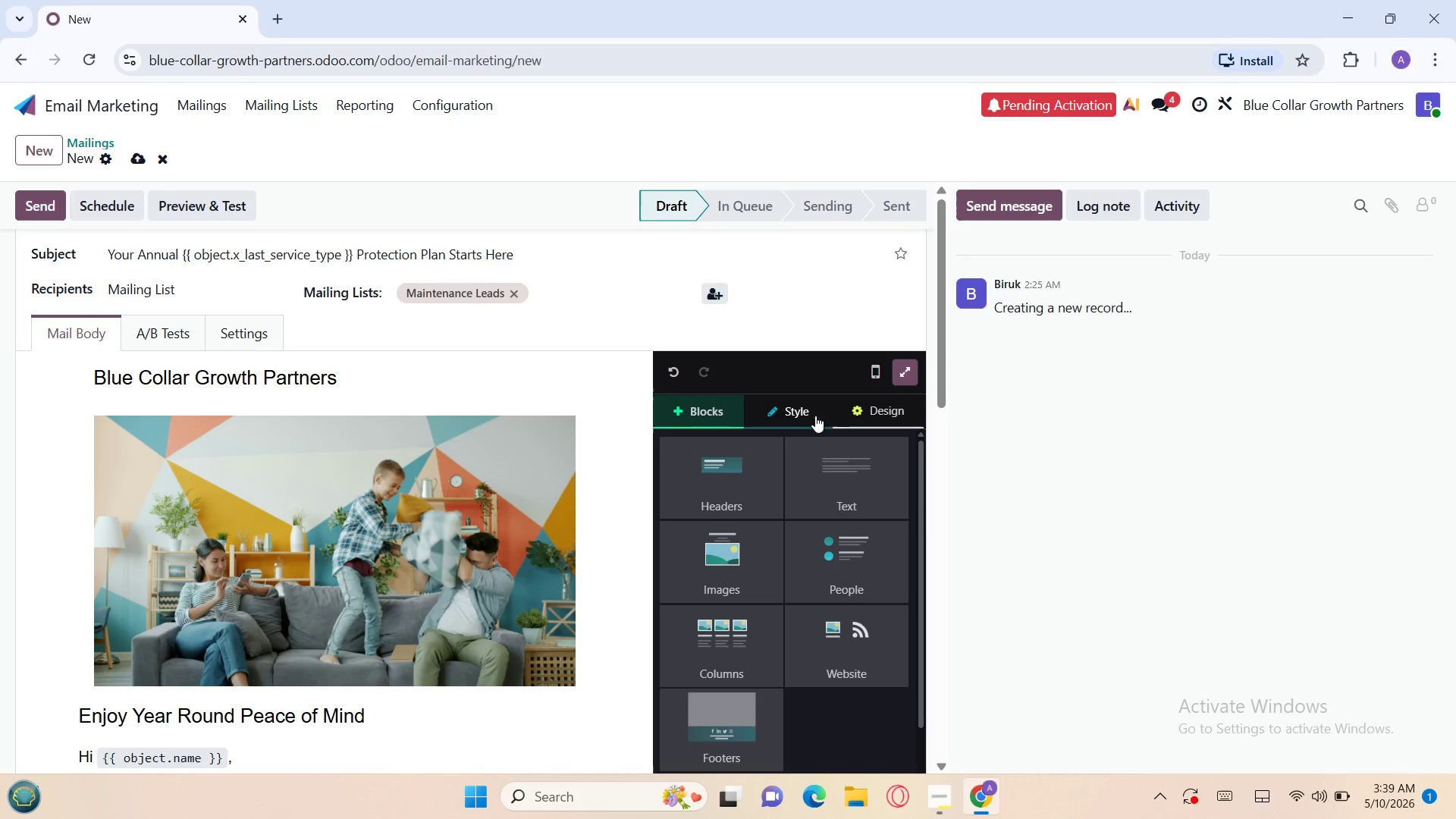 
left_click([857, 406])
 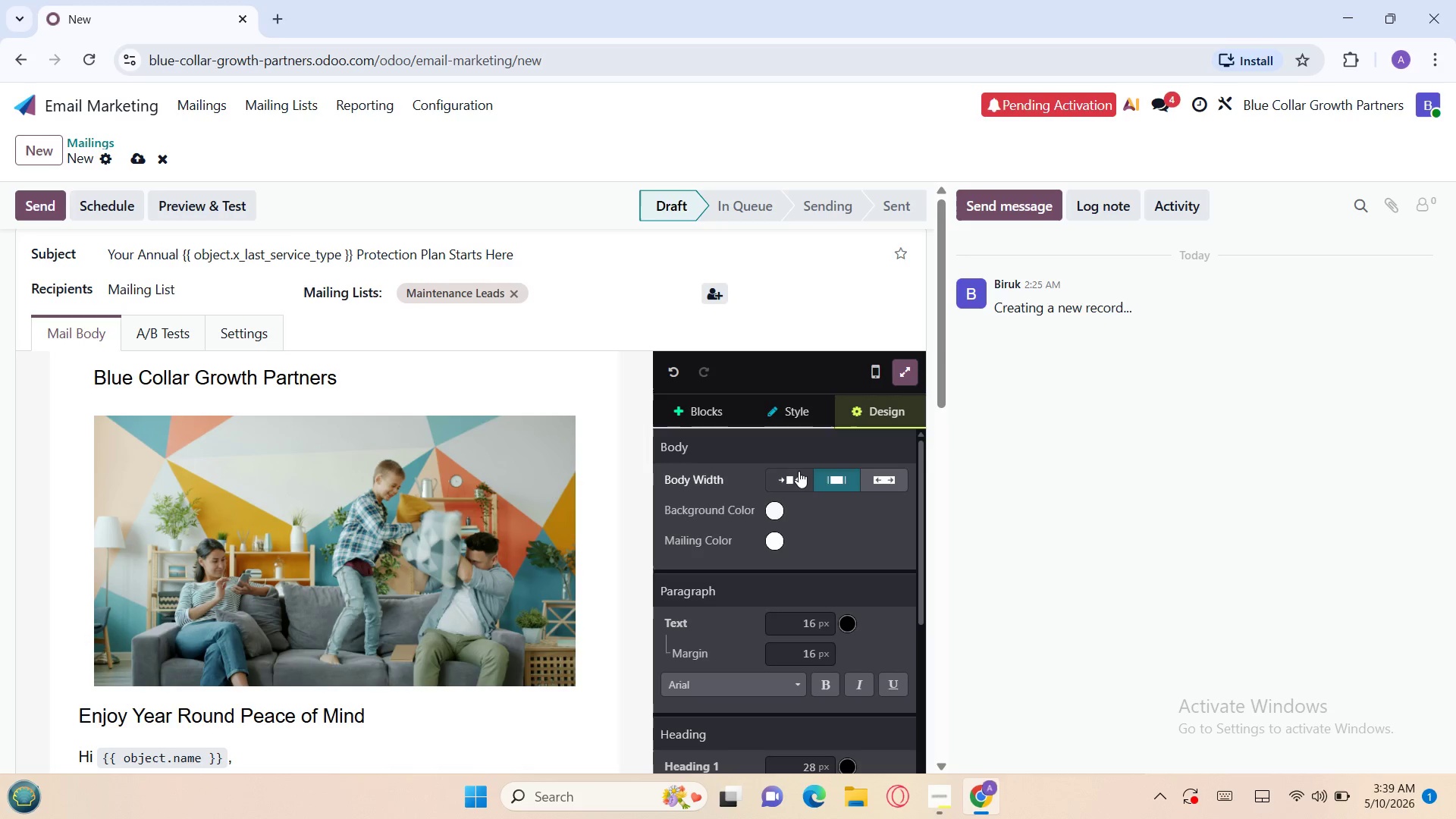 
left_click([795, 475])
 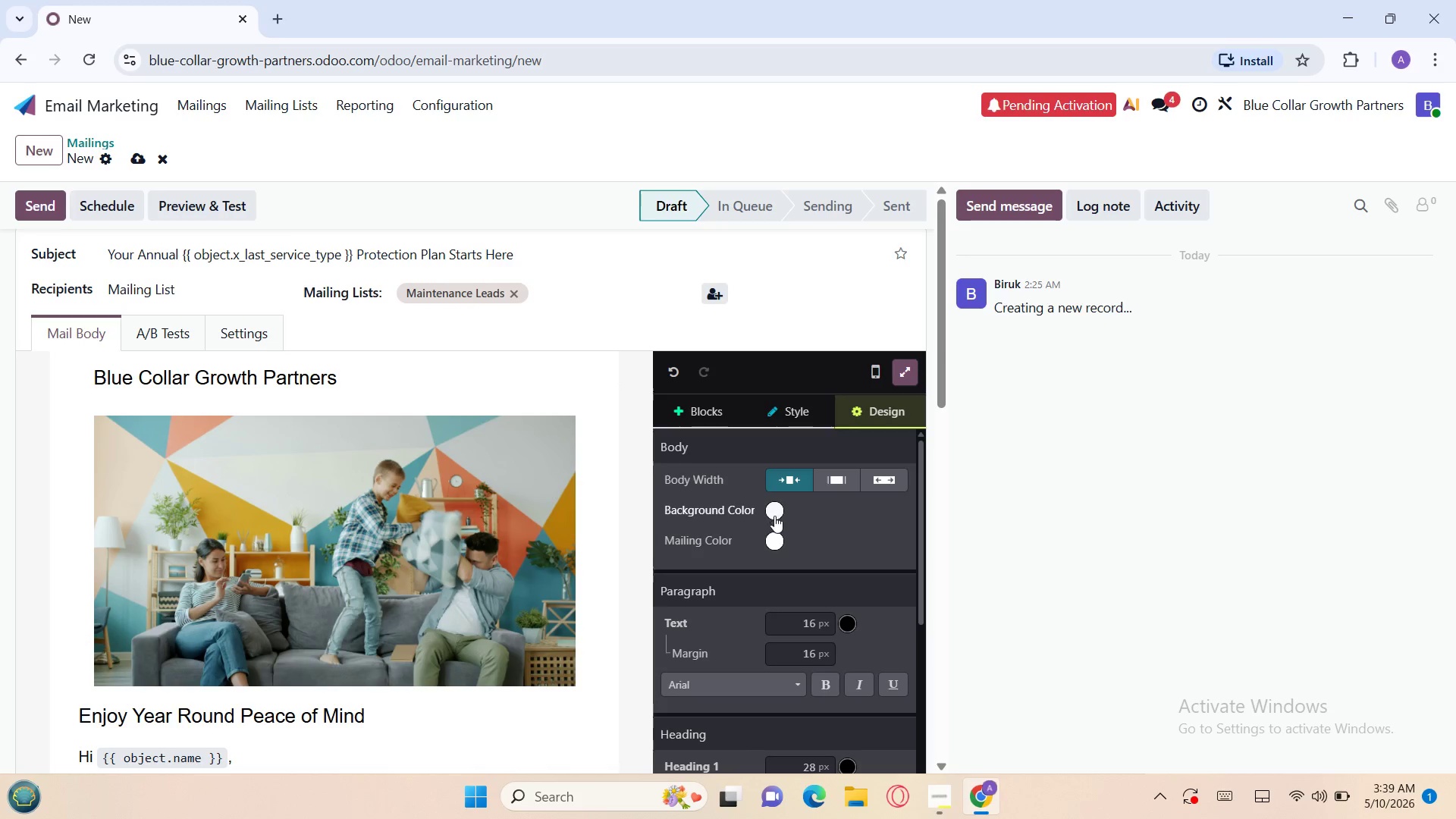 
left_click([774, 530])
 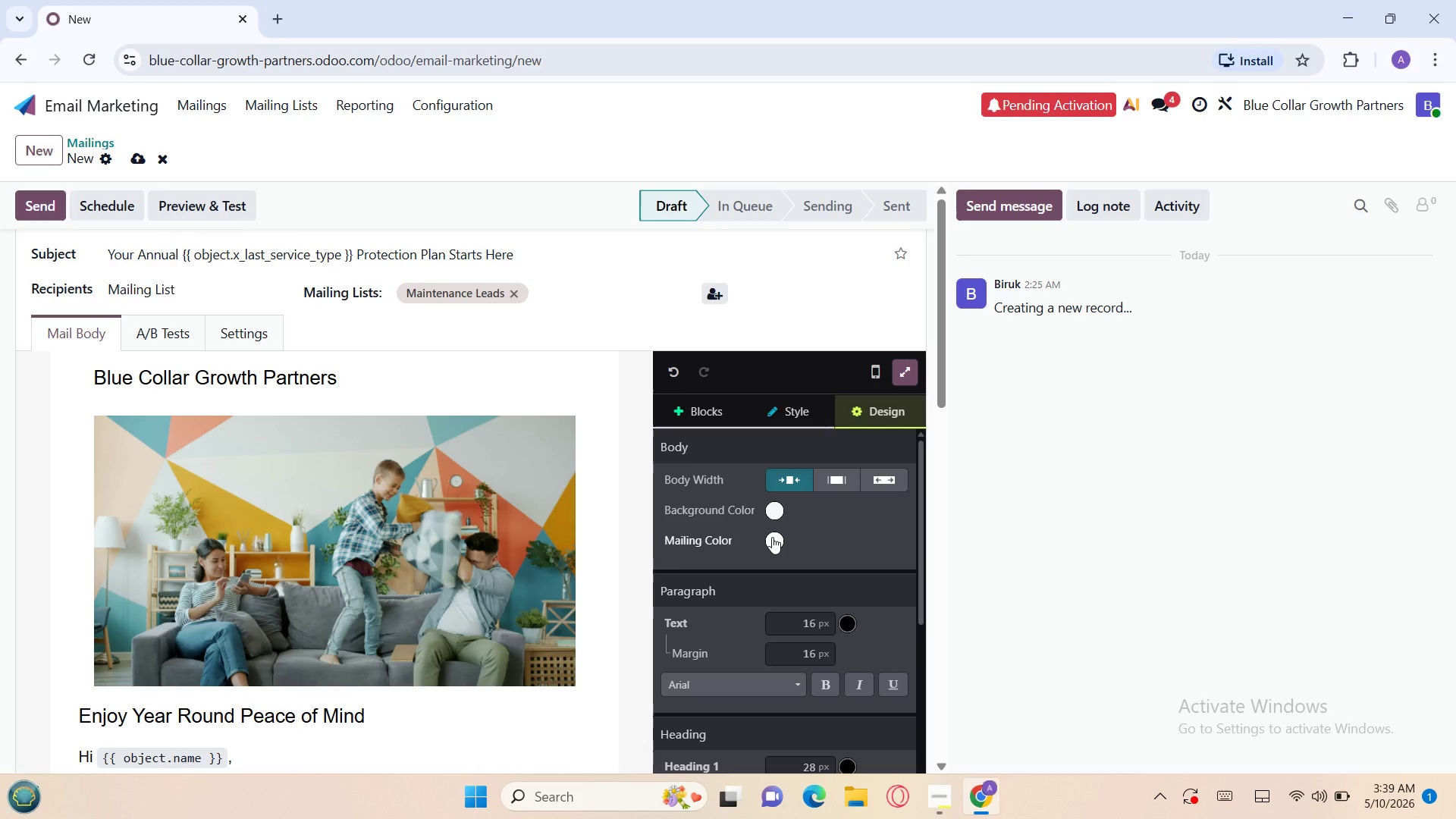 
left_click([772, 538])
 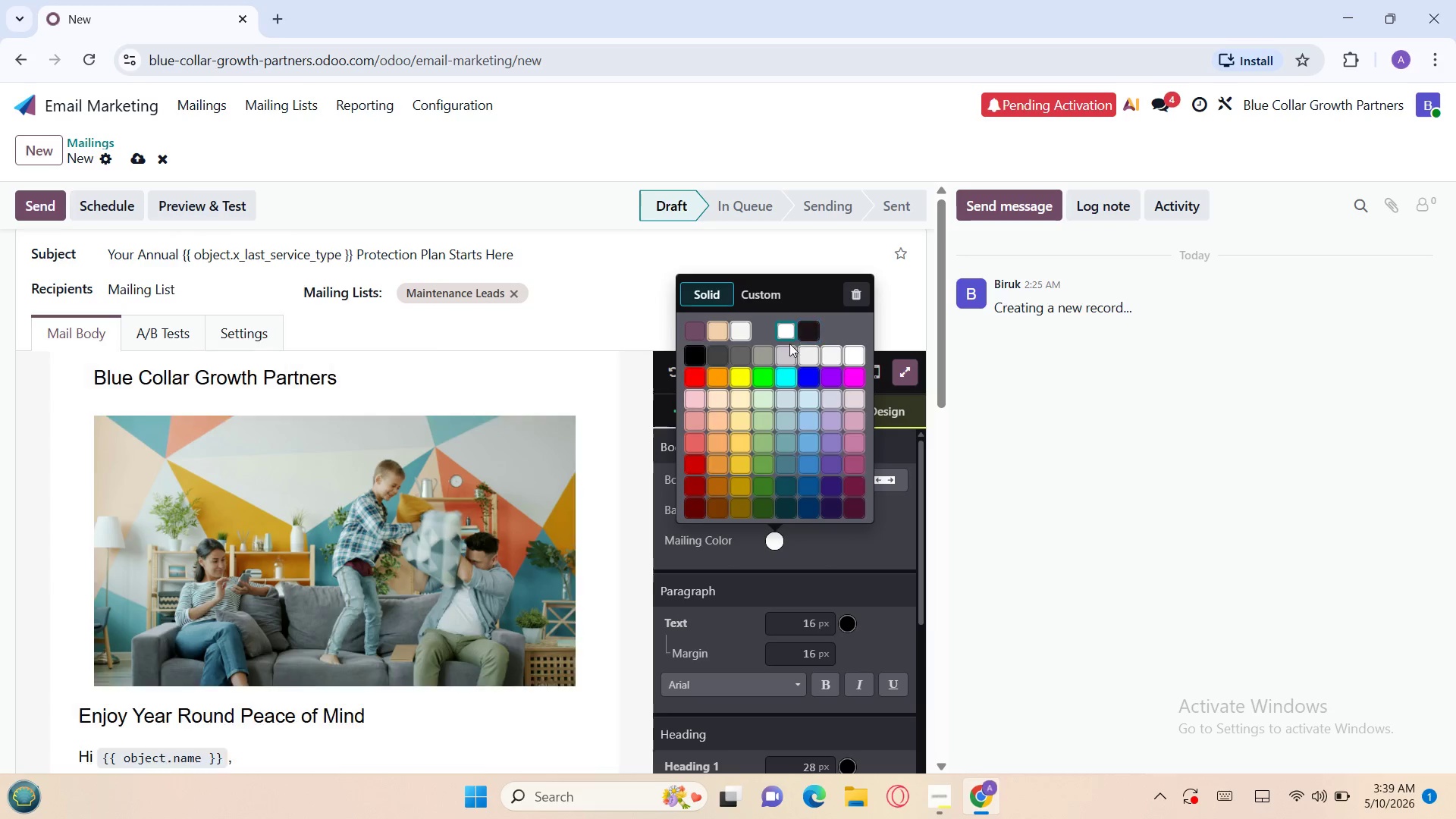 
wait(5.27)
 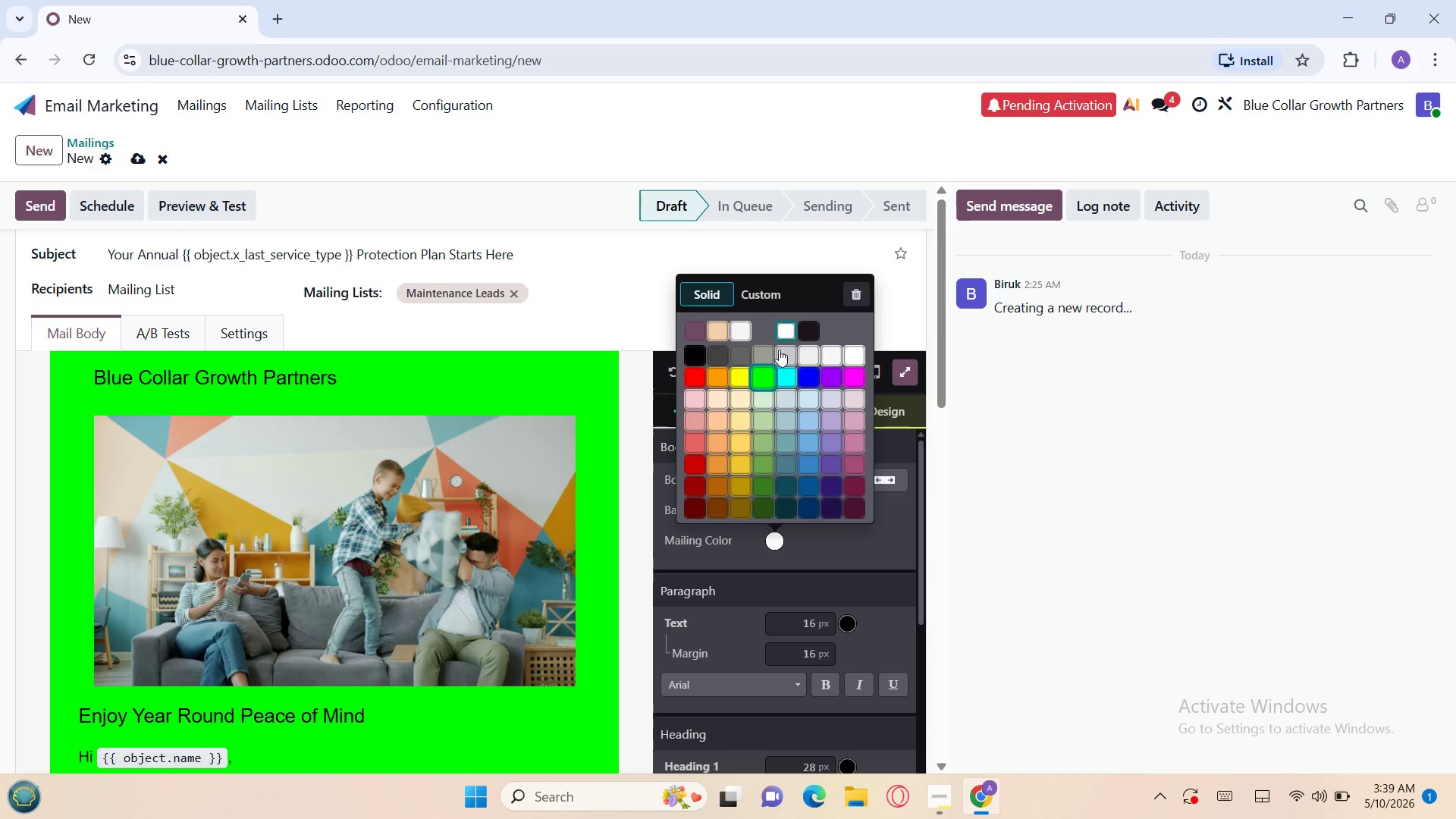 
left_click([781, 349])
 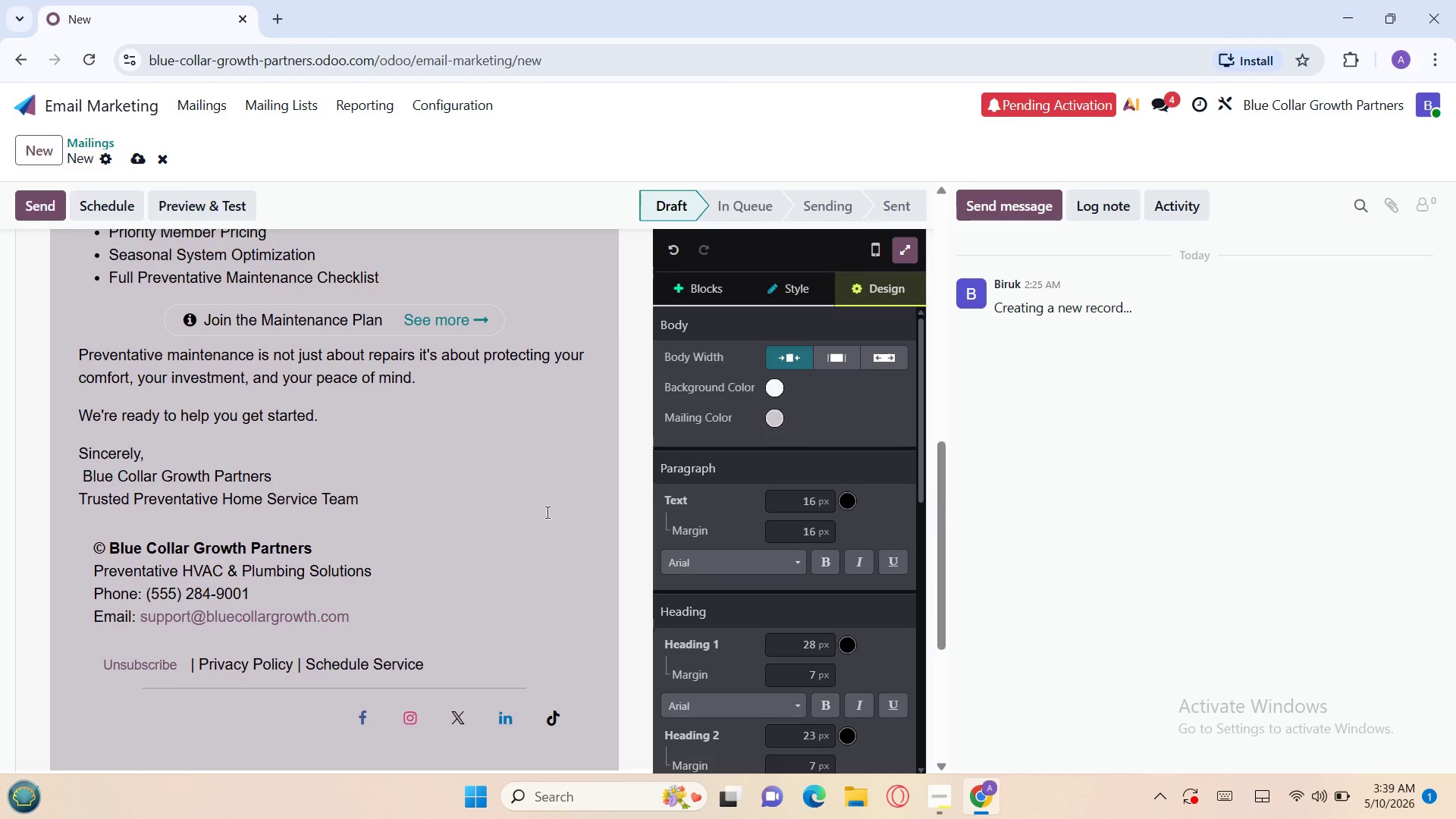 
wait(12.56)
 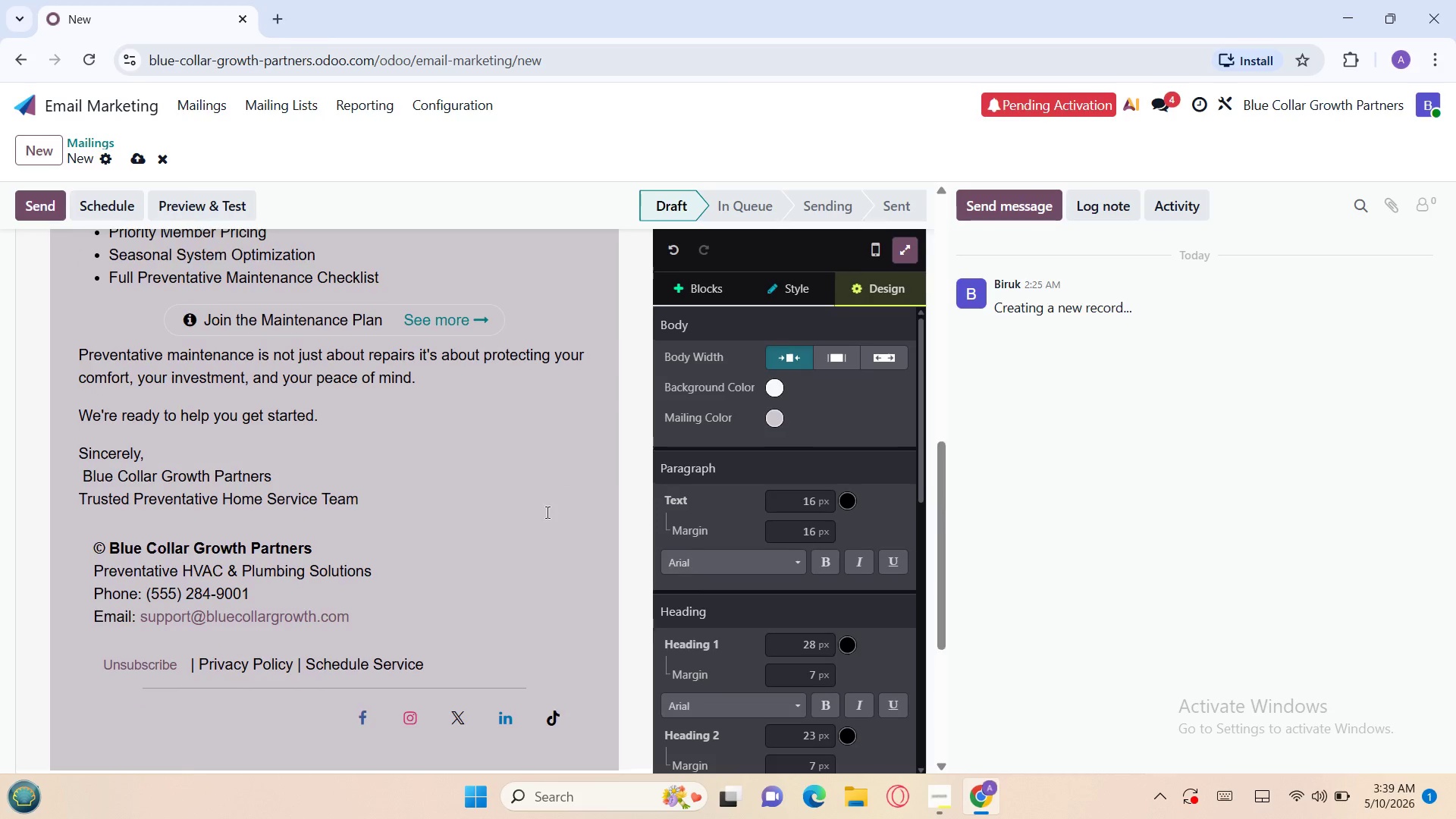 
left_click([182, 100])
 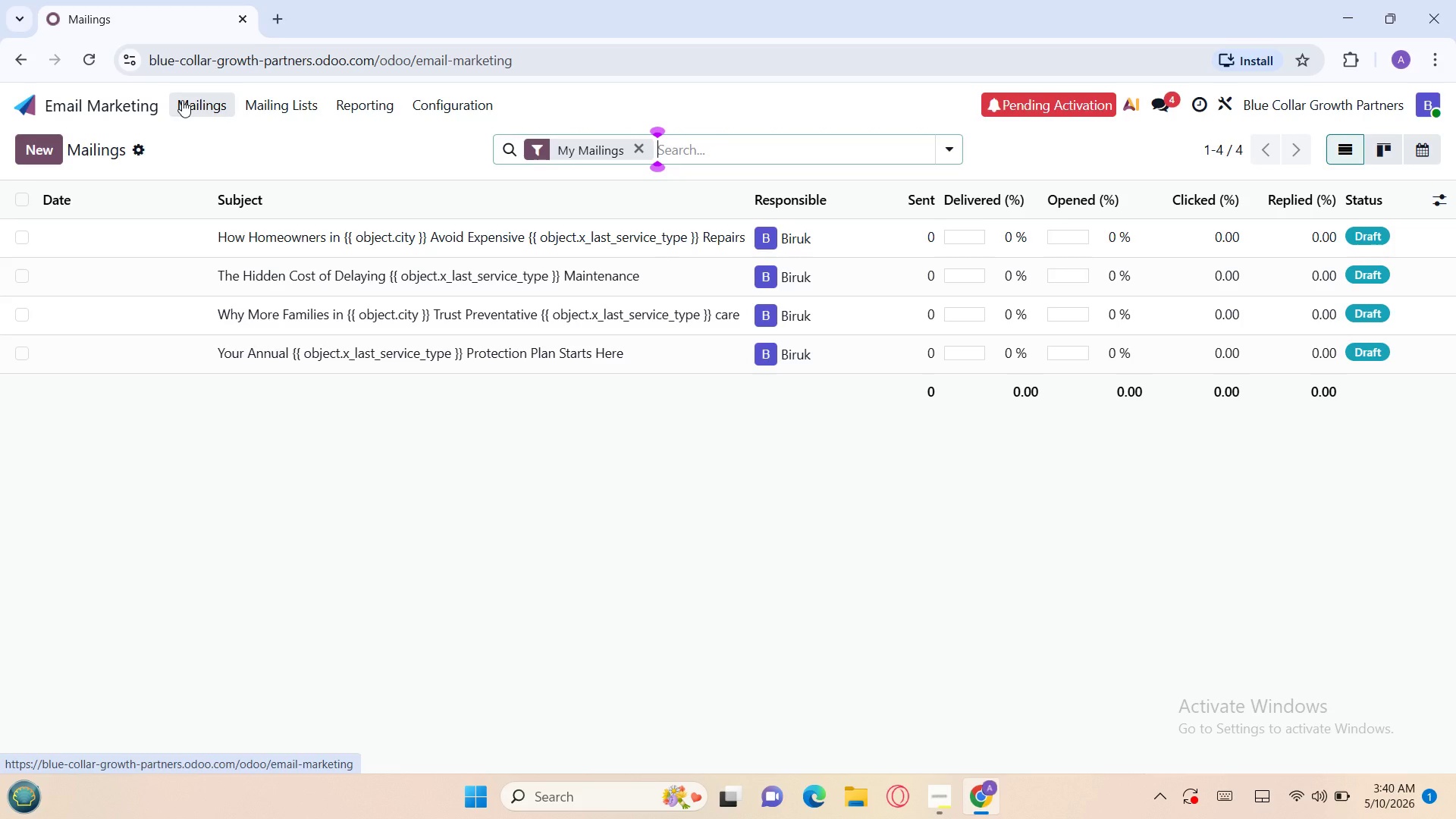 
wait(15.77)
 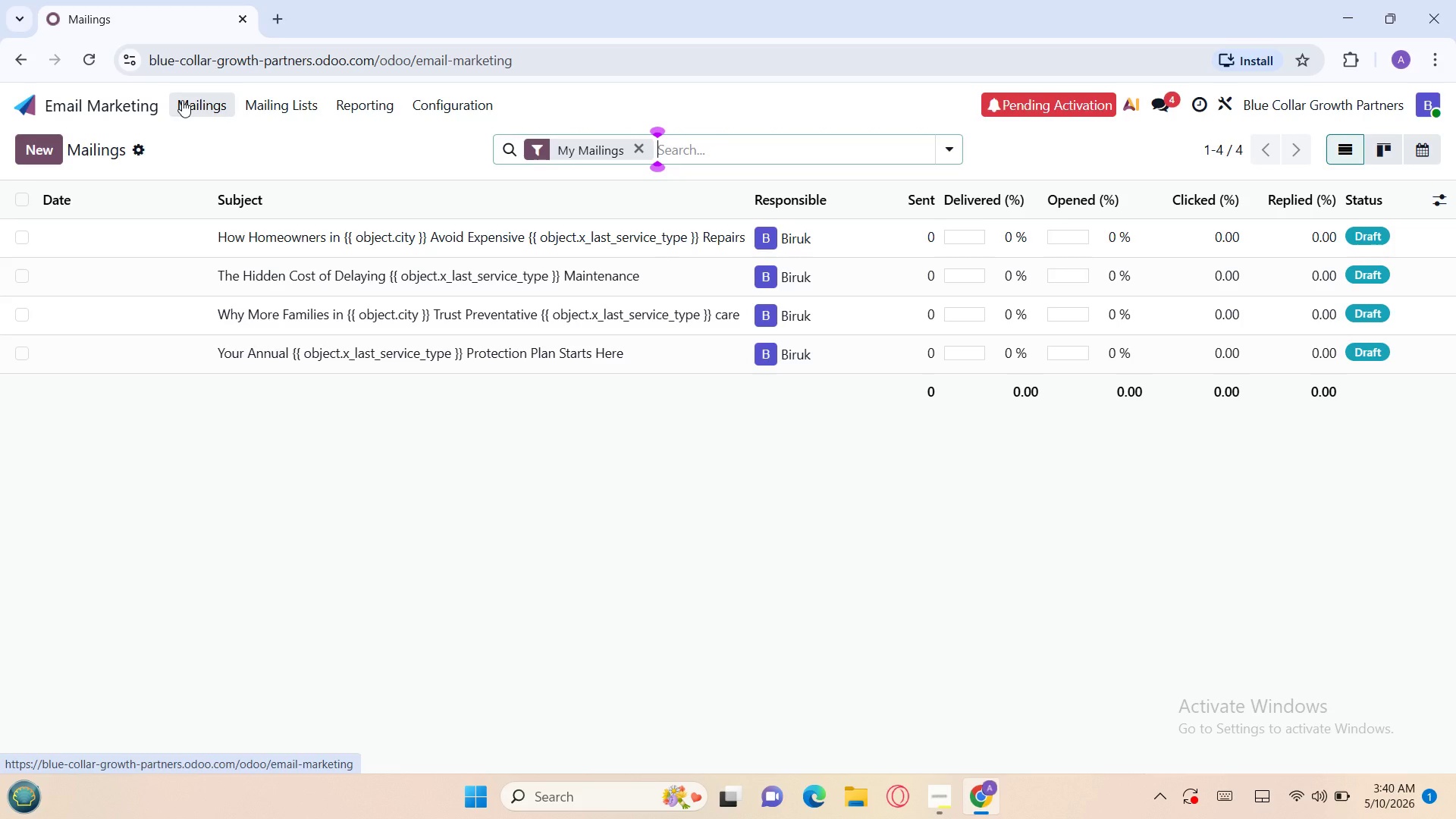 
left_click([948, 795])